 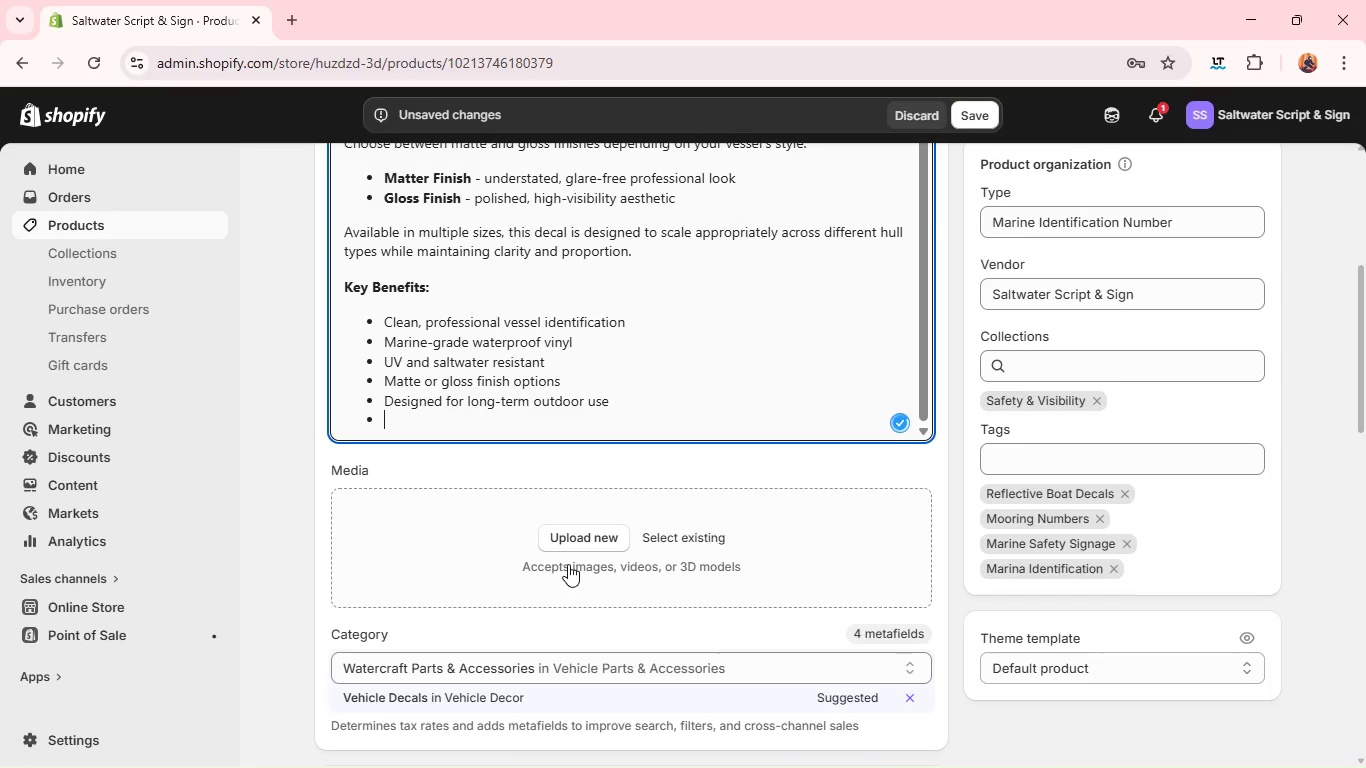 
key(Enter)
 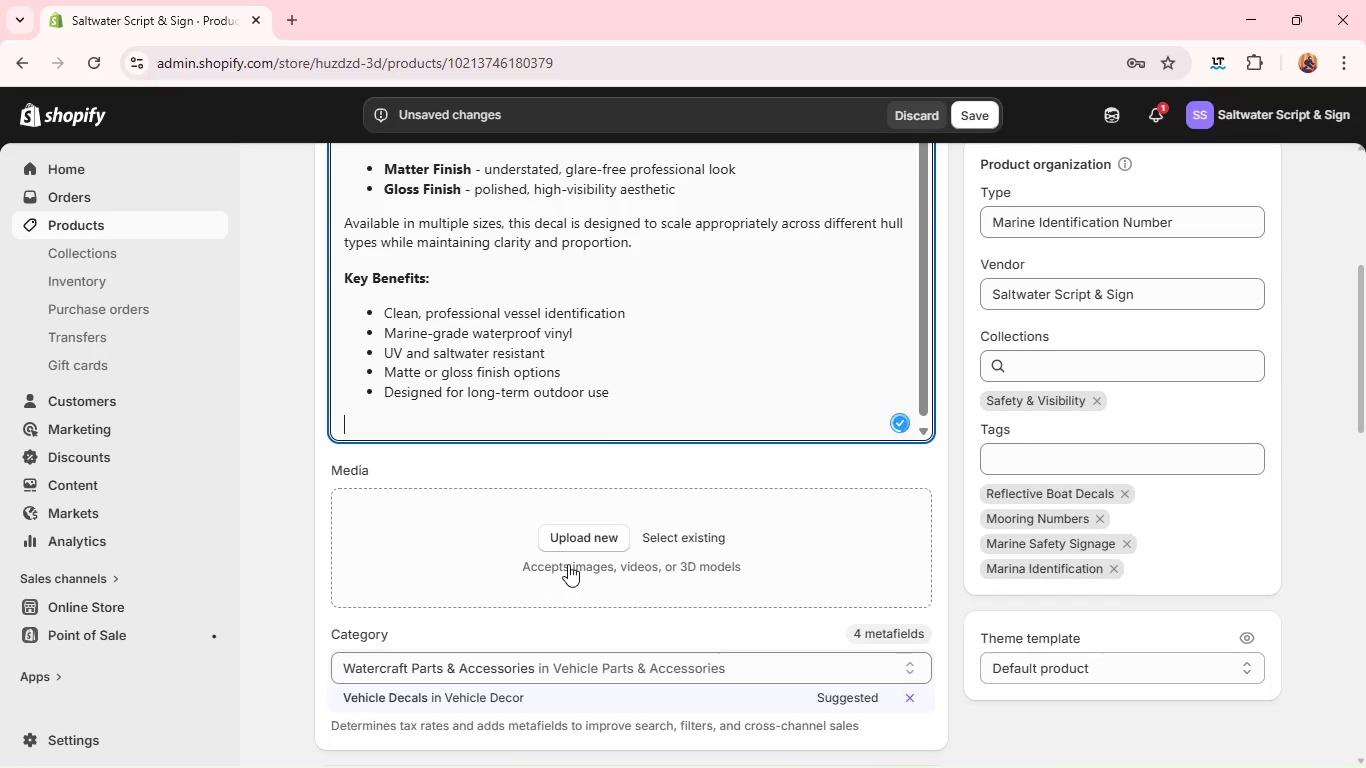 
type(Perf)
key(Backspace)
type(fect for boat owners who want a sb)
key(Backspace)
type(ubtle but essential identification upf)
key(Backspace)
type(grade. )
 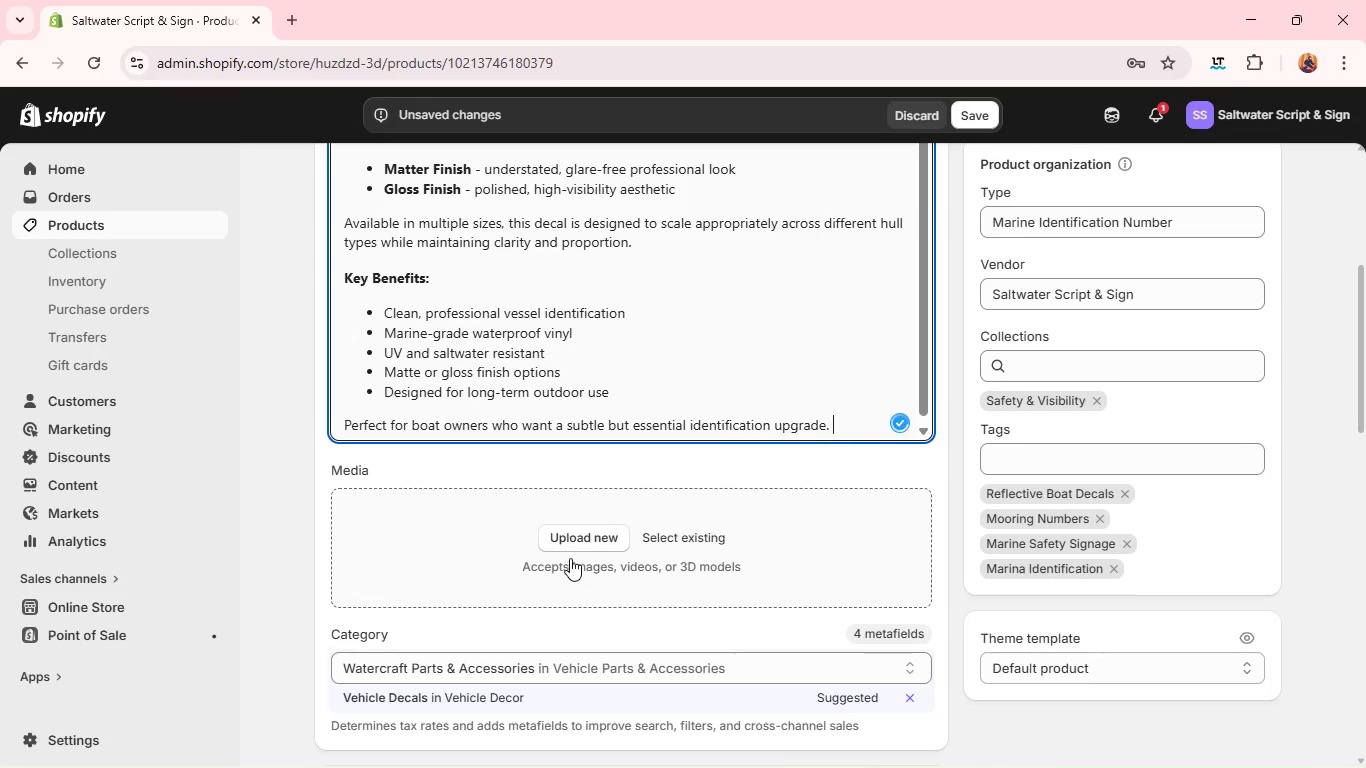 
wait(8.06)
 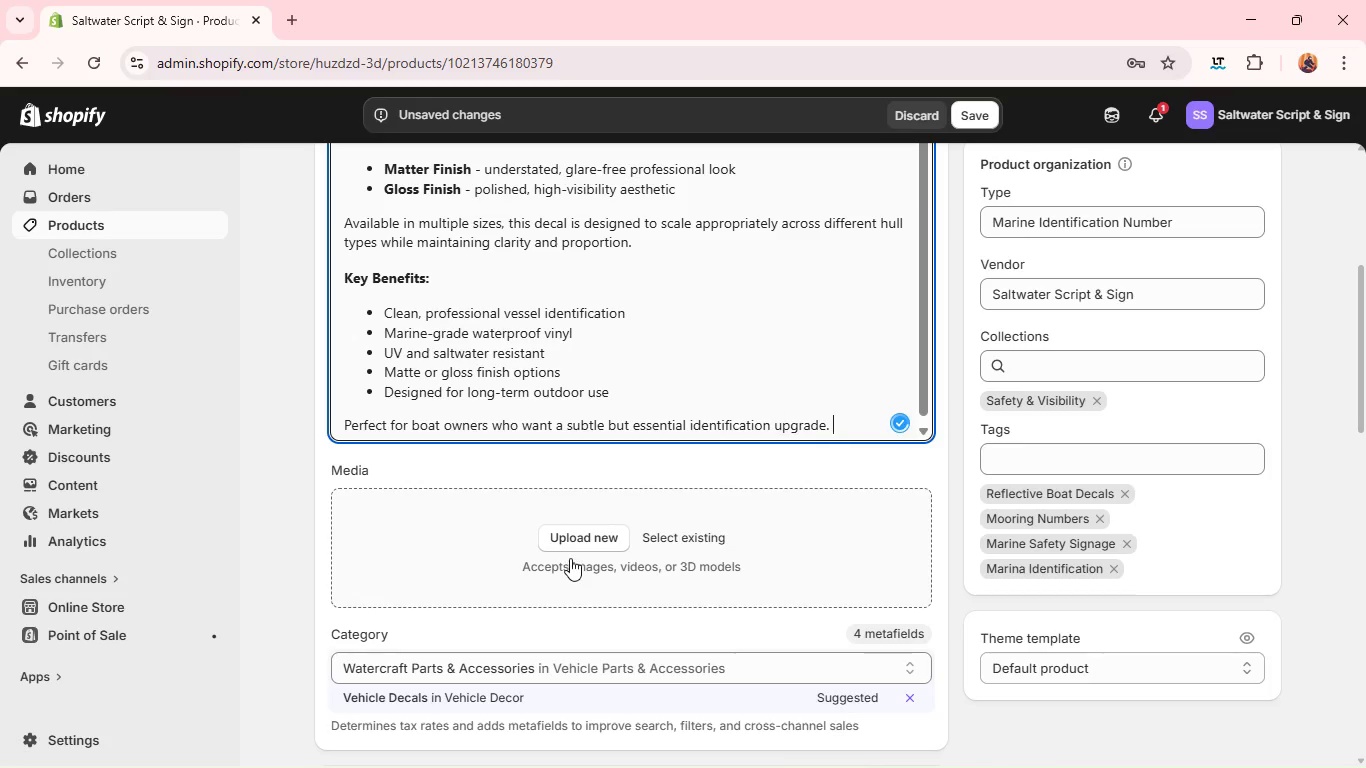 
scroll: coordinate [603, 345], scroll_direction: down, amount: 2.0
 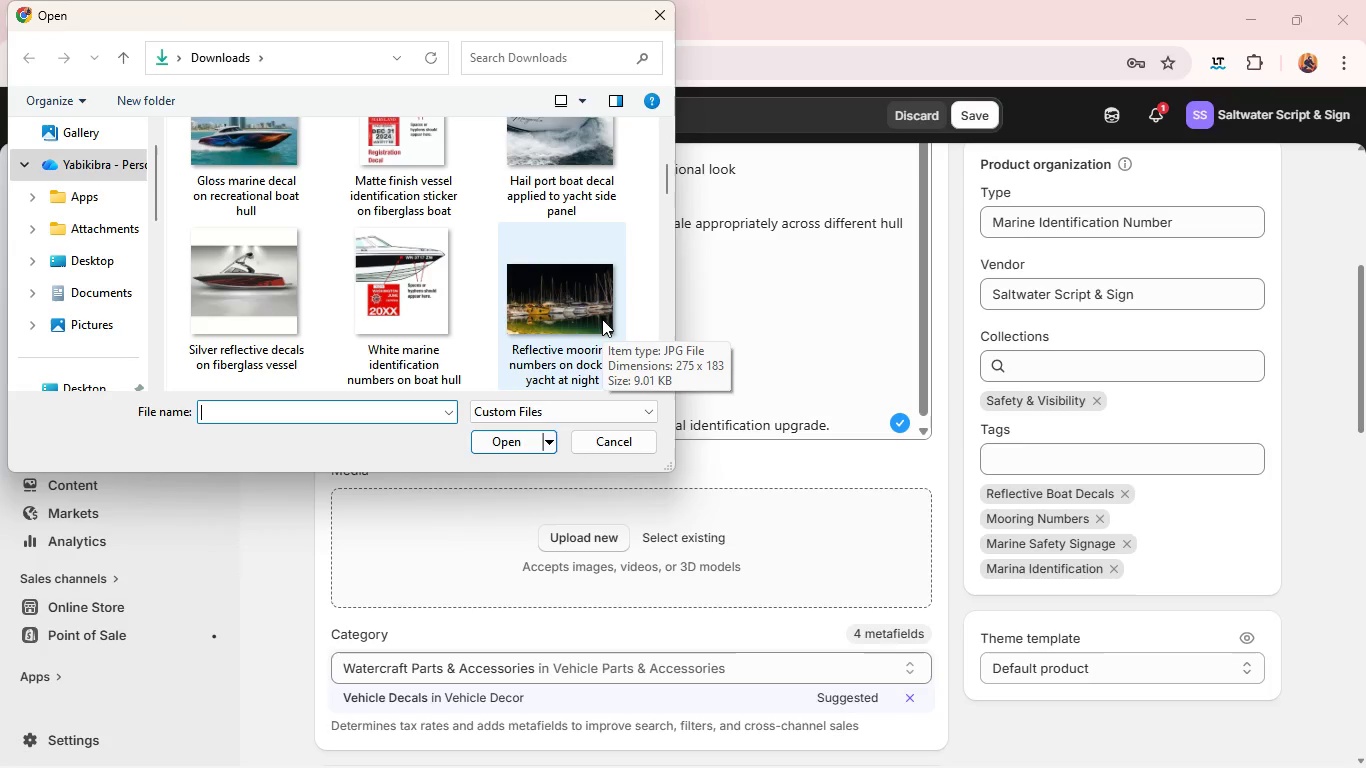 
wait(6.22)
 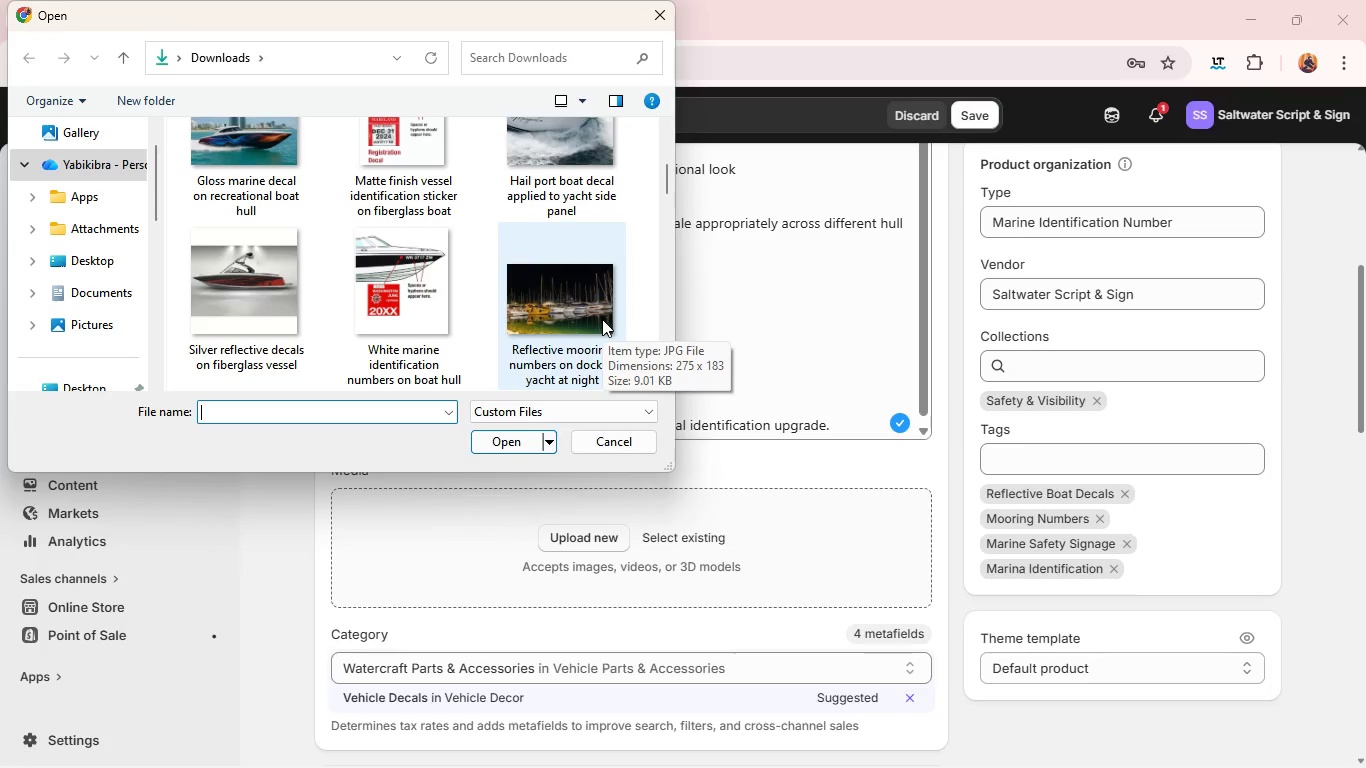 
left_click([545, 195])
 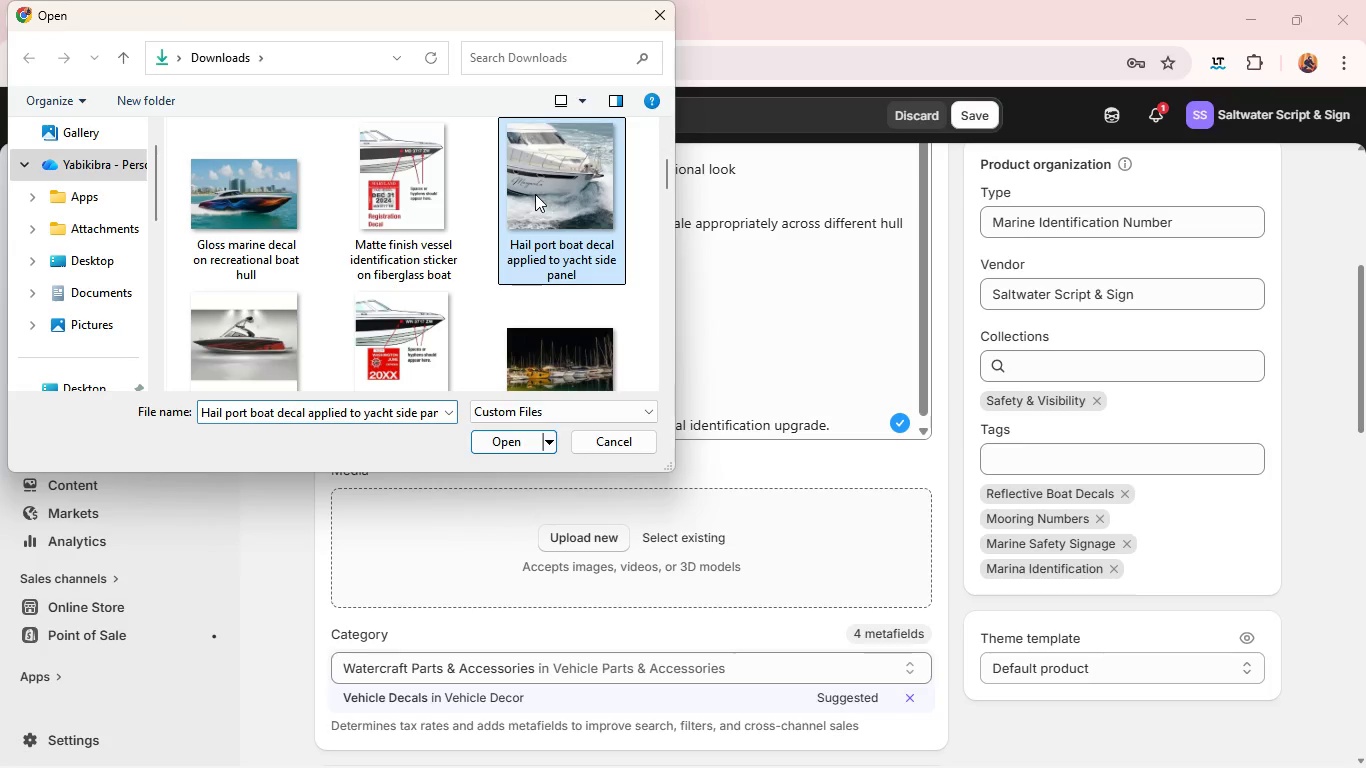 
hold_key(key=ControlLeft, duration=2.84)
left_click([424, 227])
 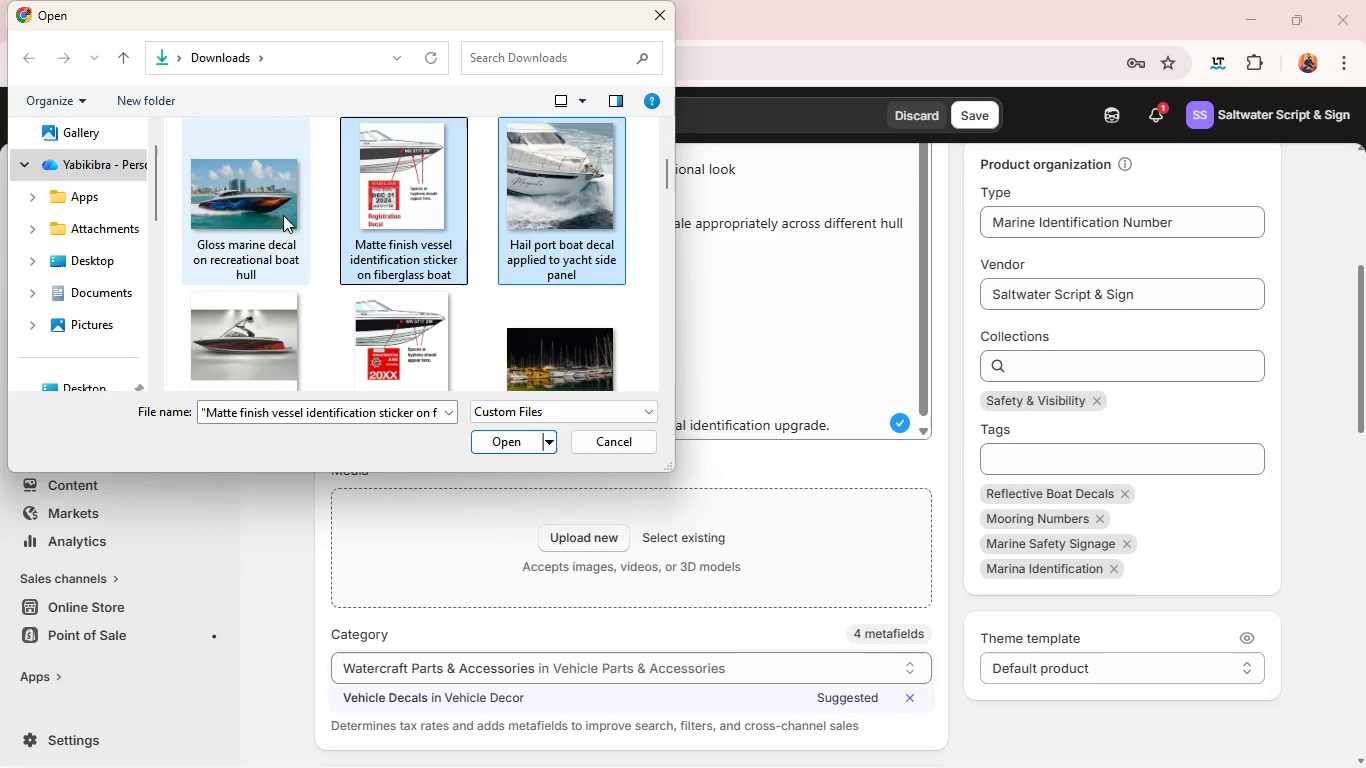 
left_click([285, 216])
 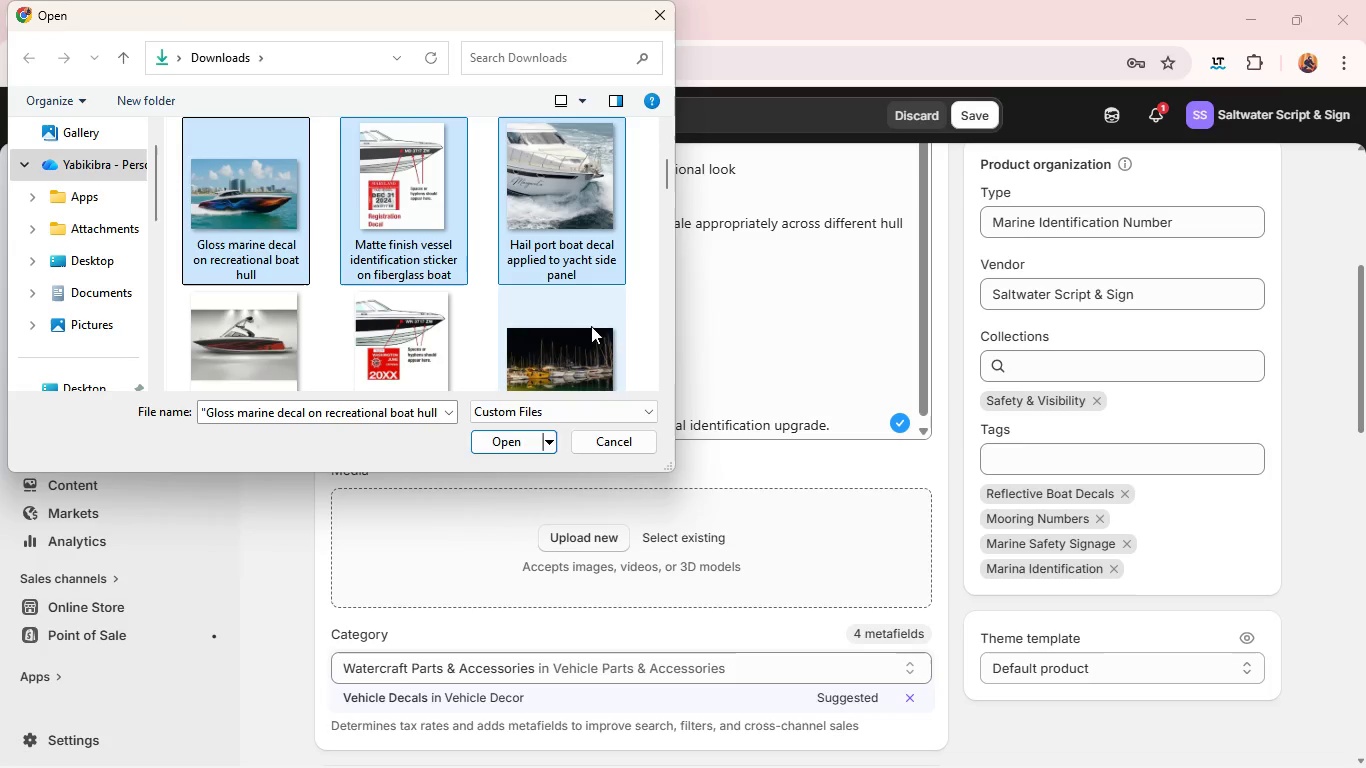 
key(Enter)
 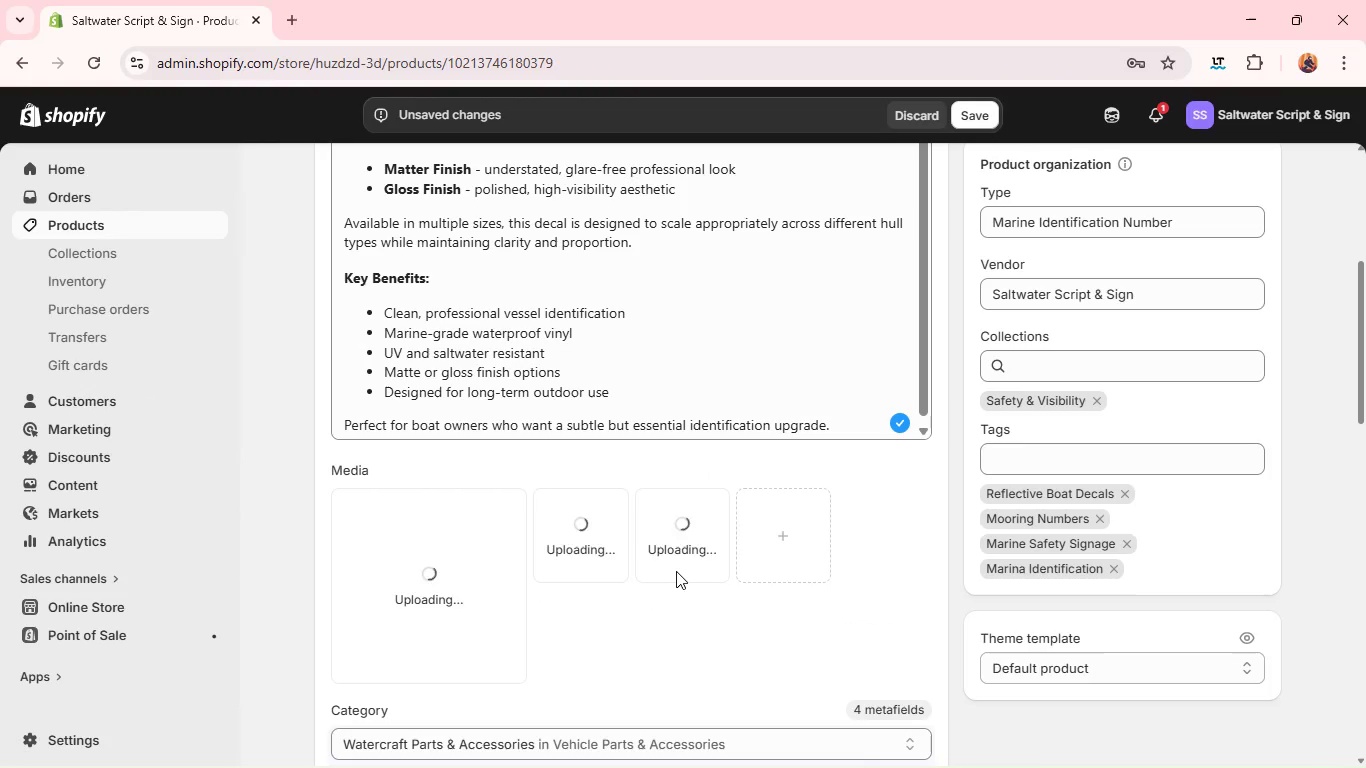 
wait(7.19)
 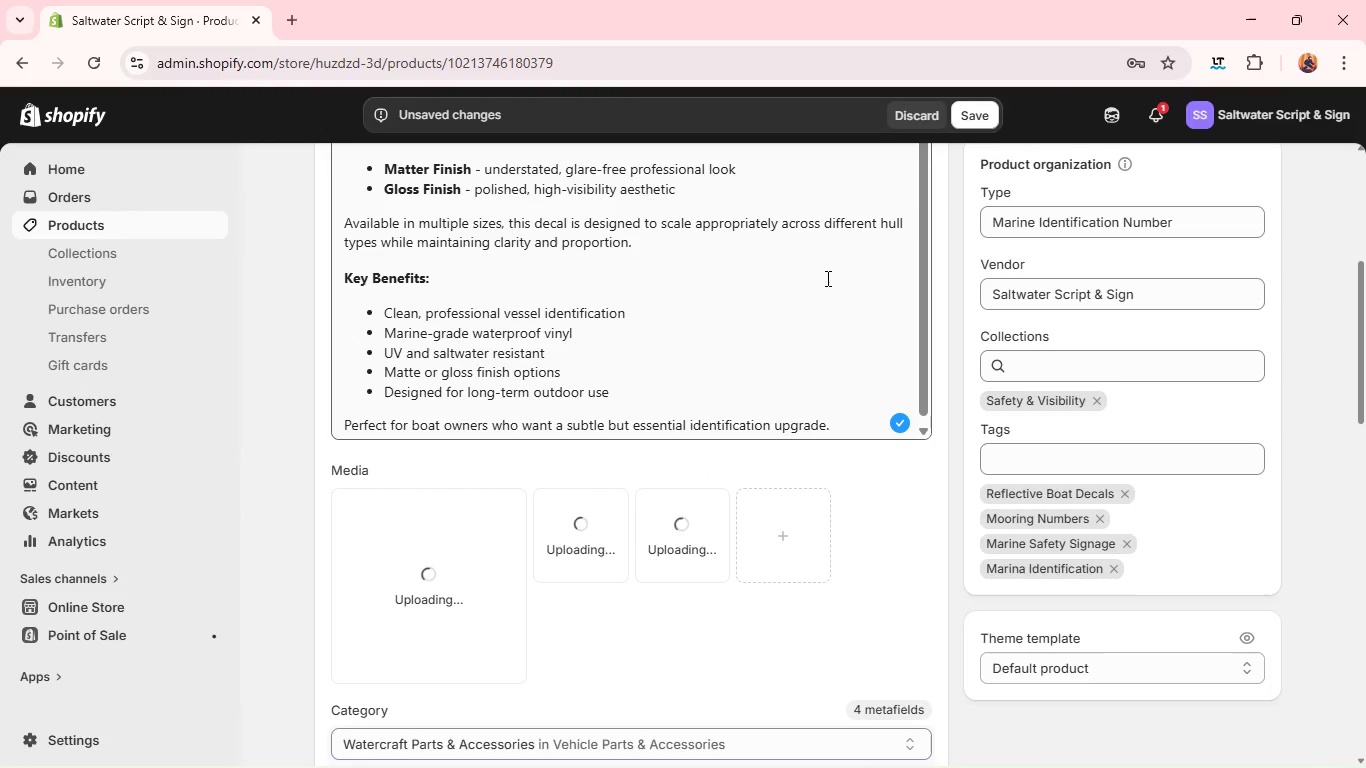 
left_click_drag(start_coordinate=[698, 552], to_coordinate=[410, 611])
 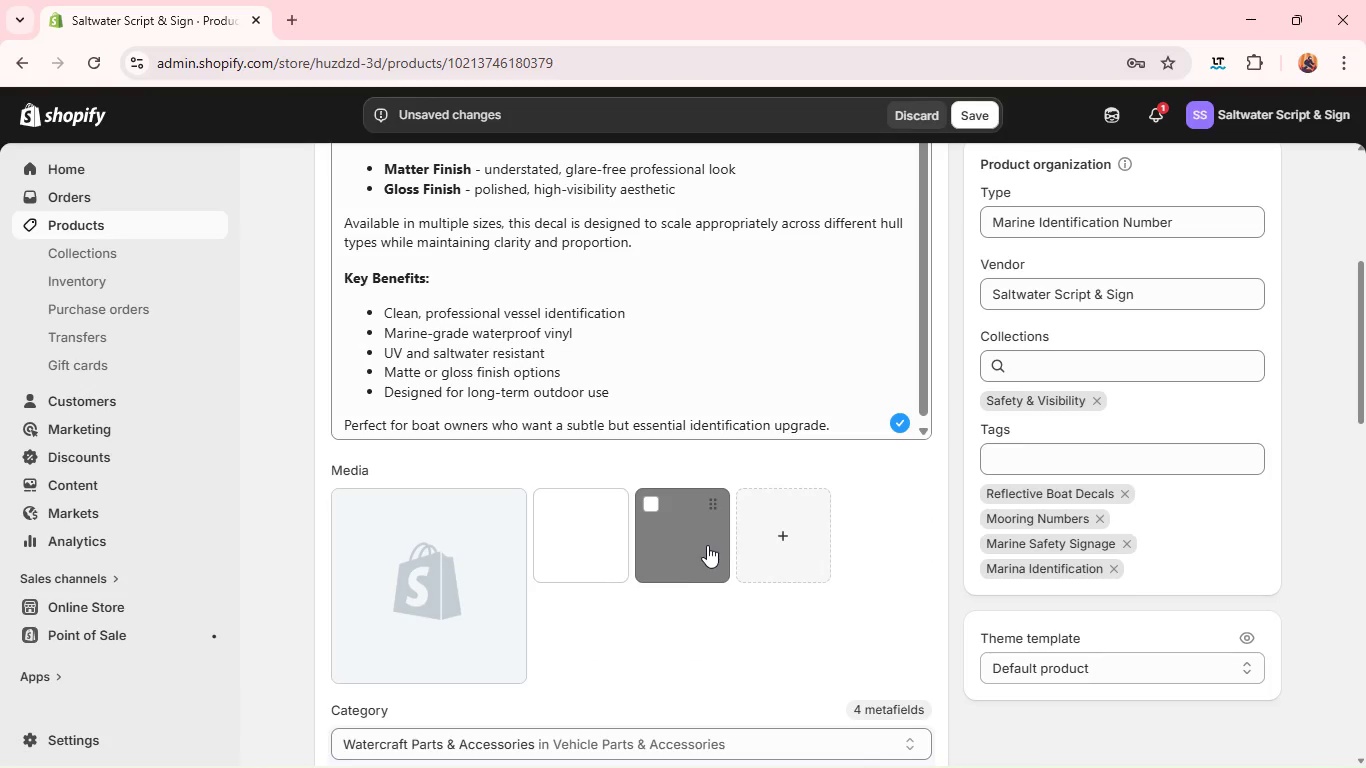 
left_click_drag(start_coordinate=[708, 545], to_coordinate=[580, 542])
 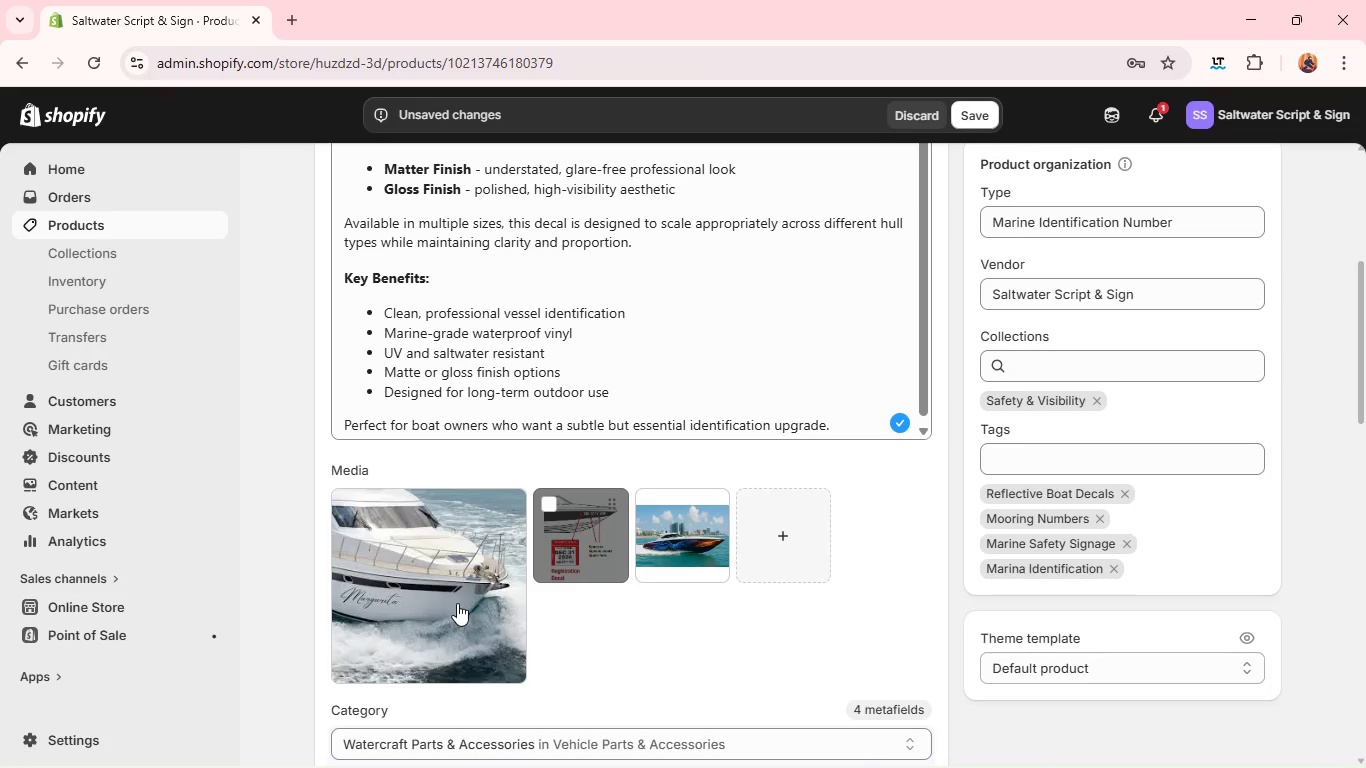 
left_click([457, 603])
 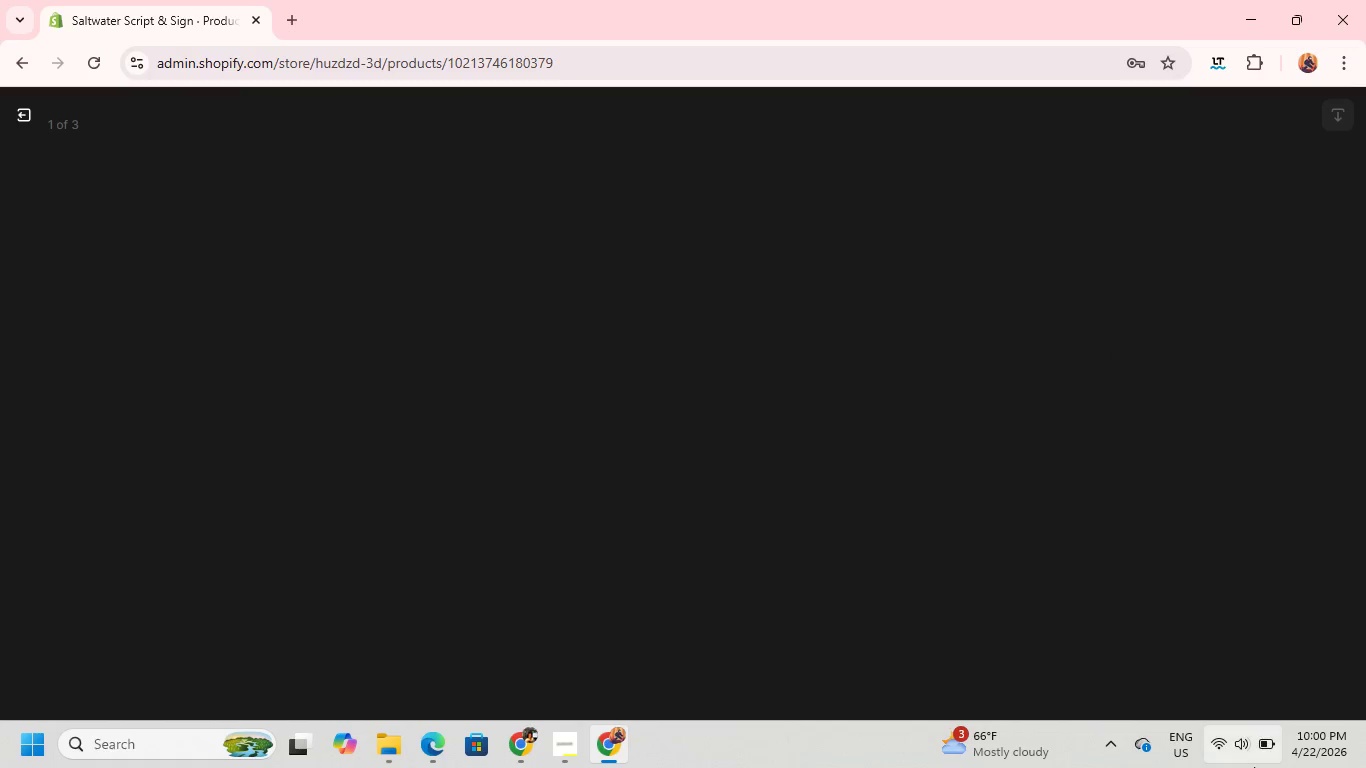 
wait(16.14)
 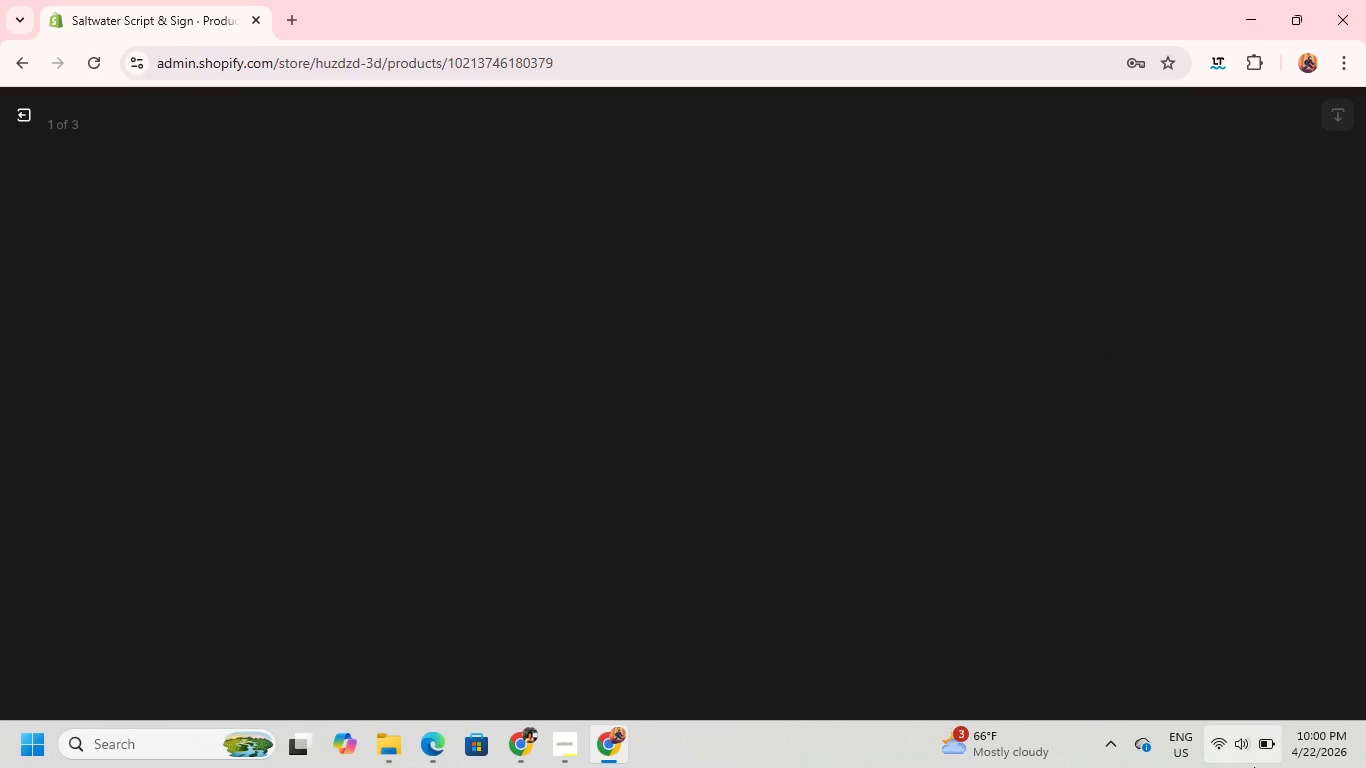 
left_click([31, 125])
 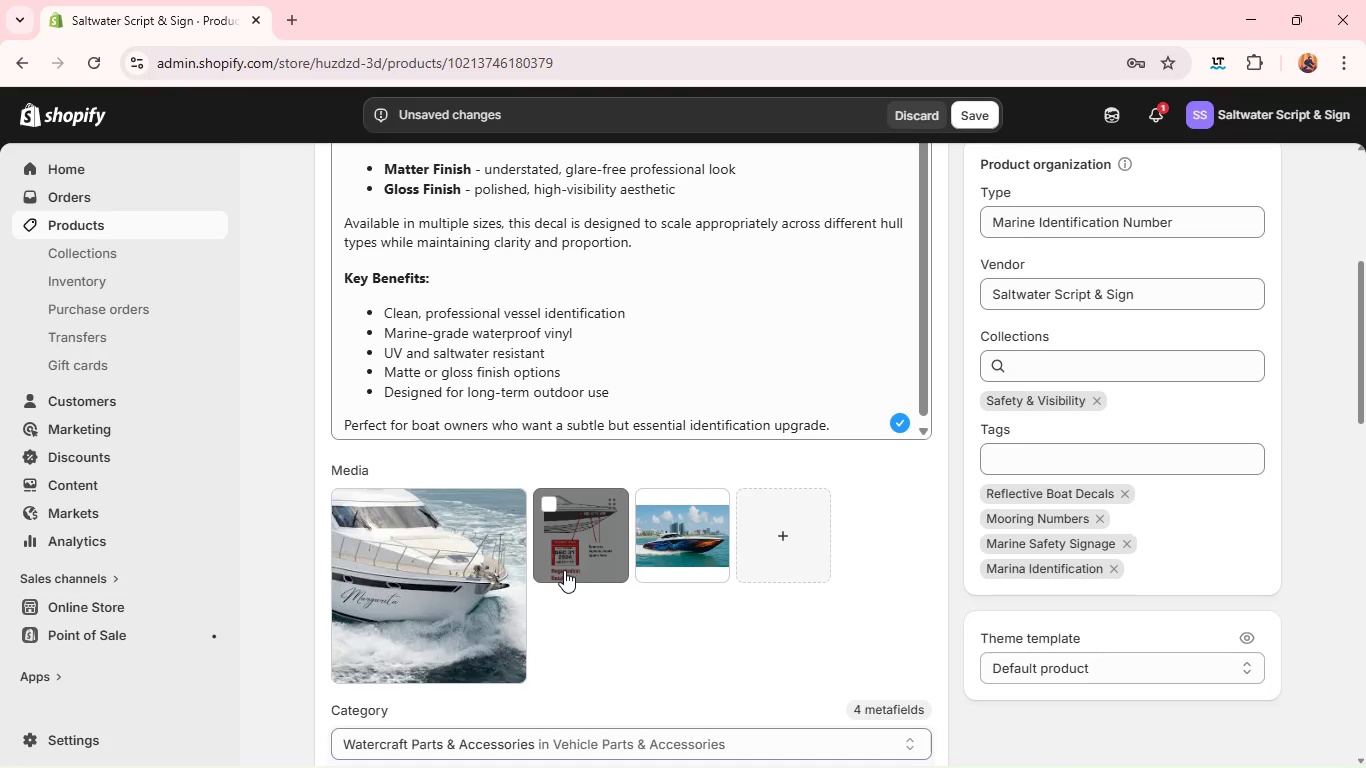 
left_click([505, 572])
 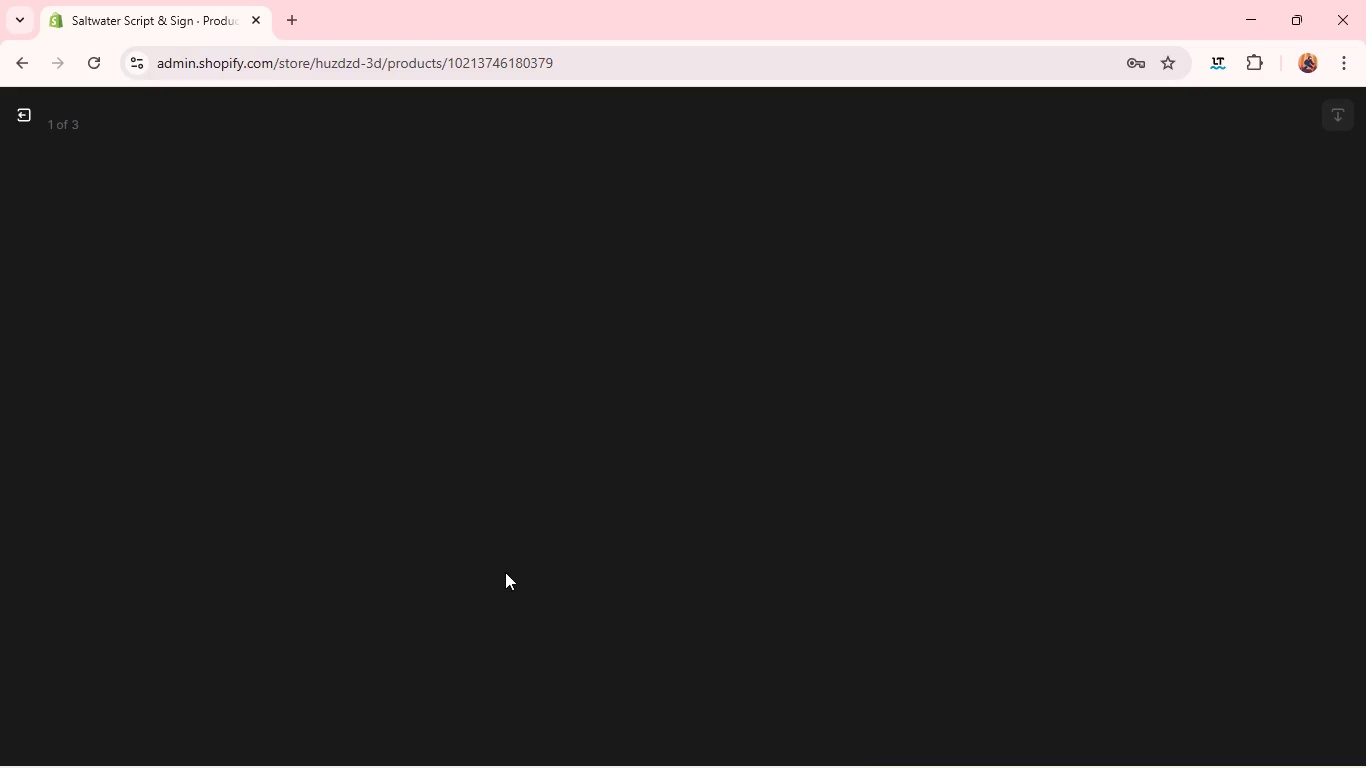 
wait(19.72)
 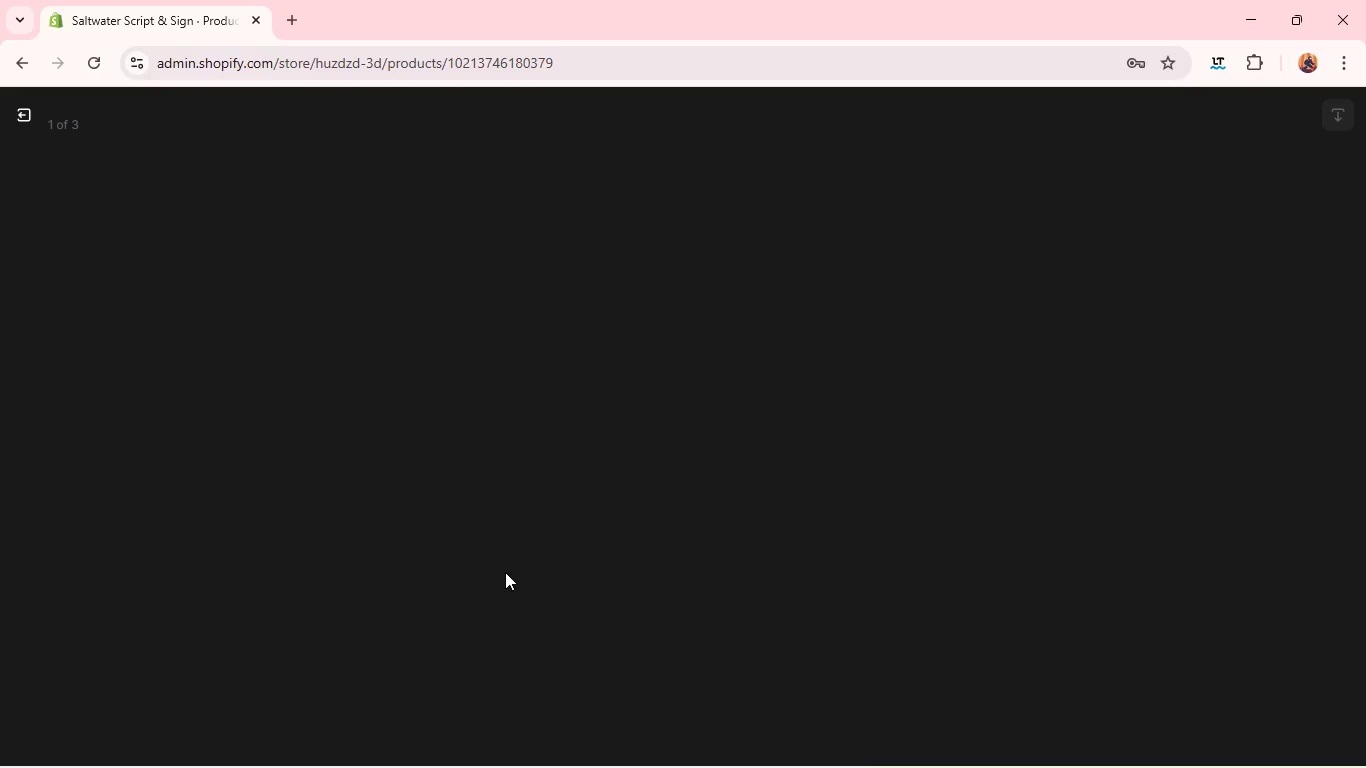 
left_click([629, 59])
 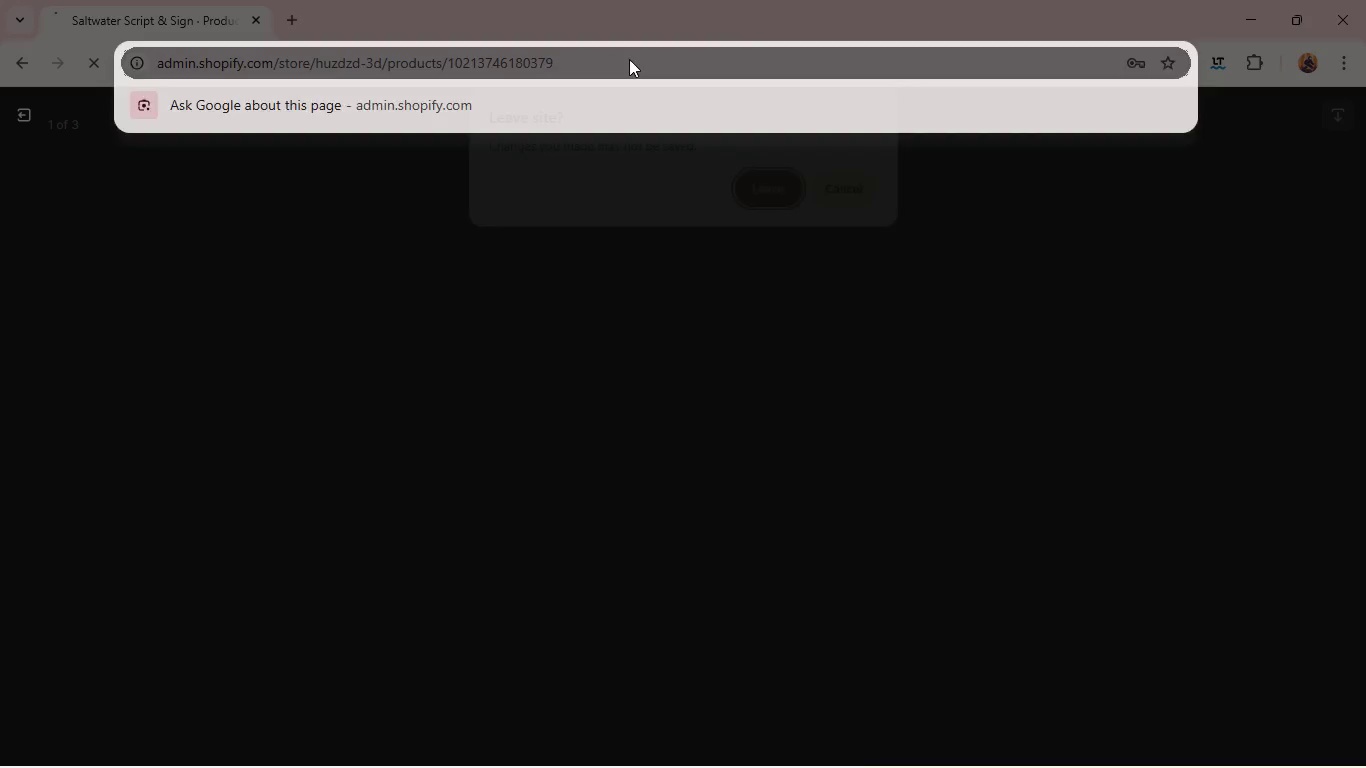 
key(Enter)
 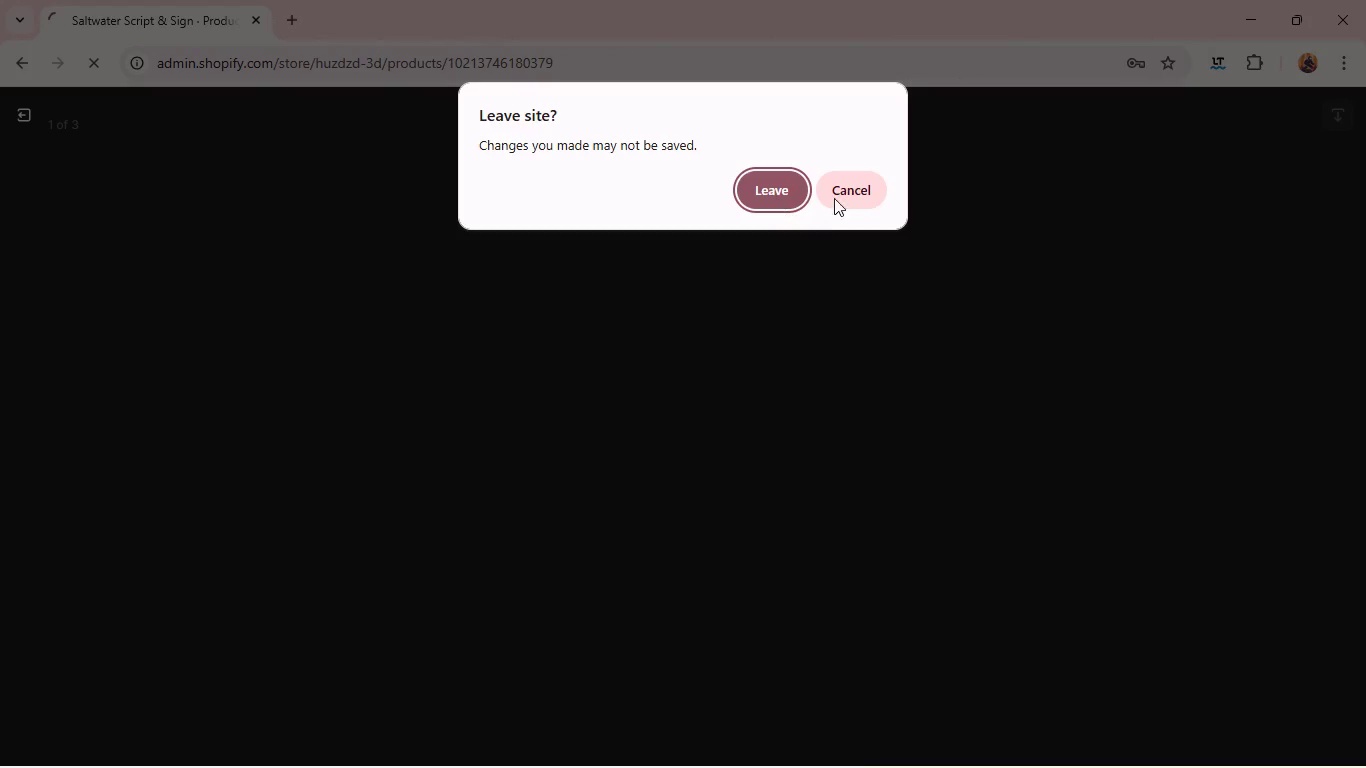 
left_click([843, 198])
 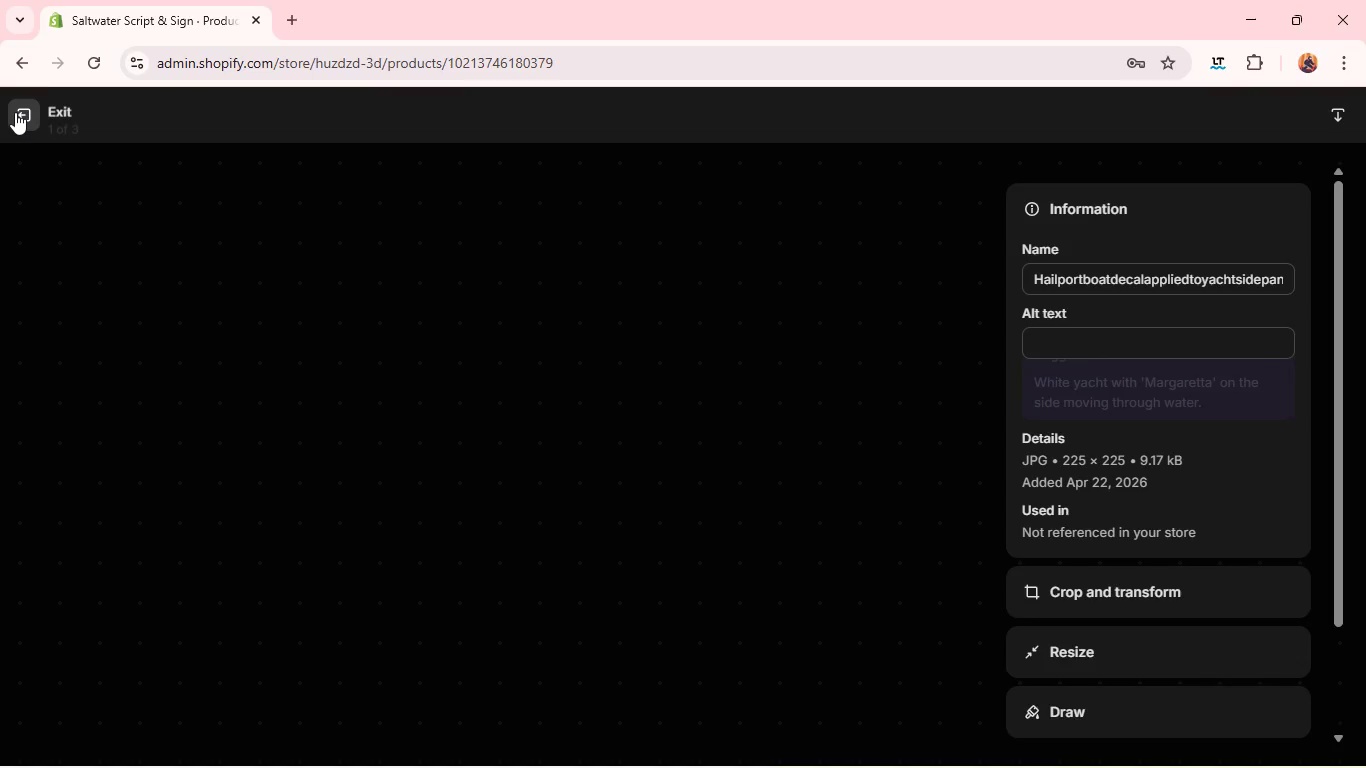 
left_click([15, 112])
 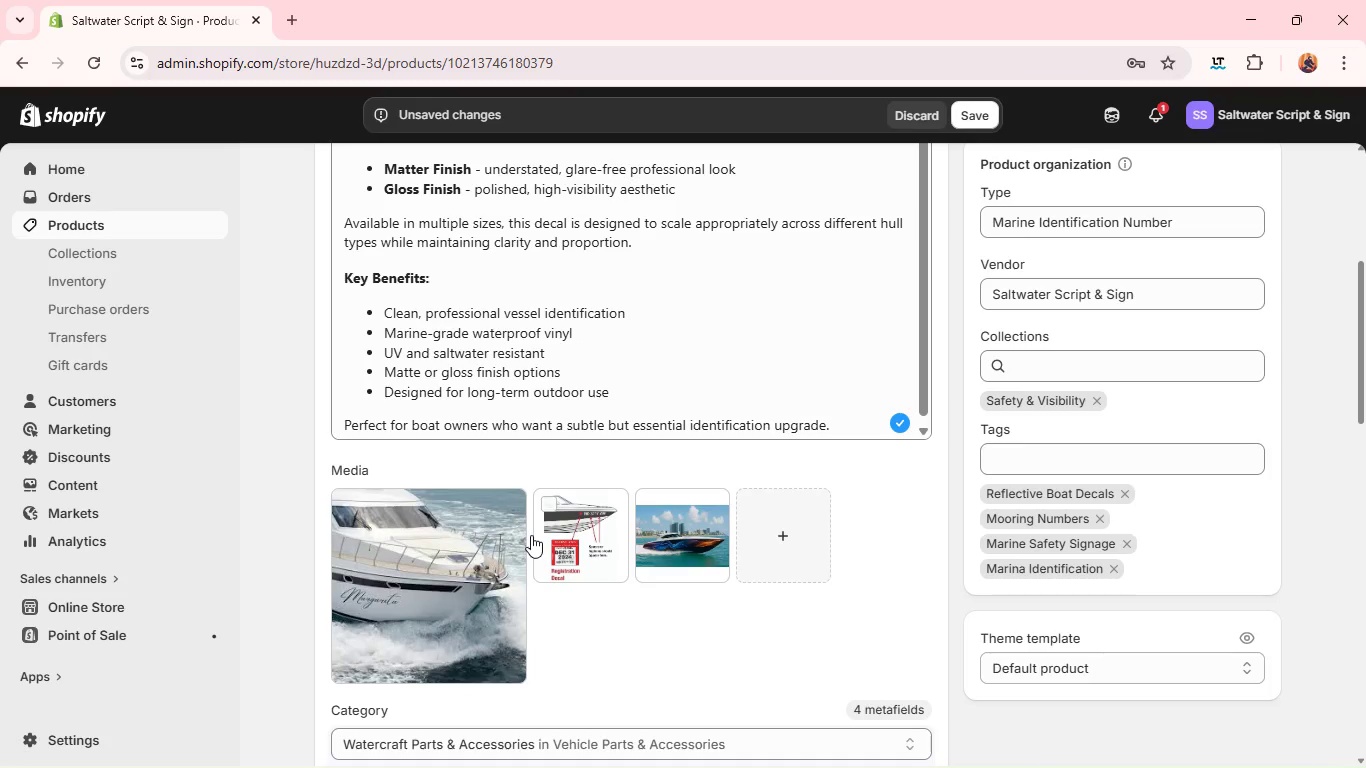 
left_click([512, 552])
 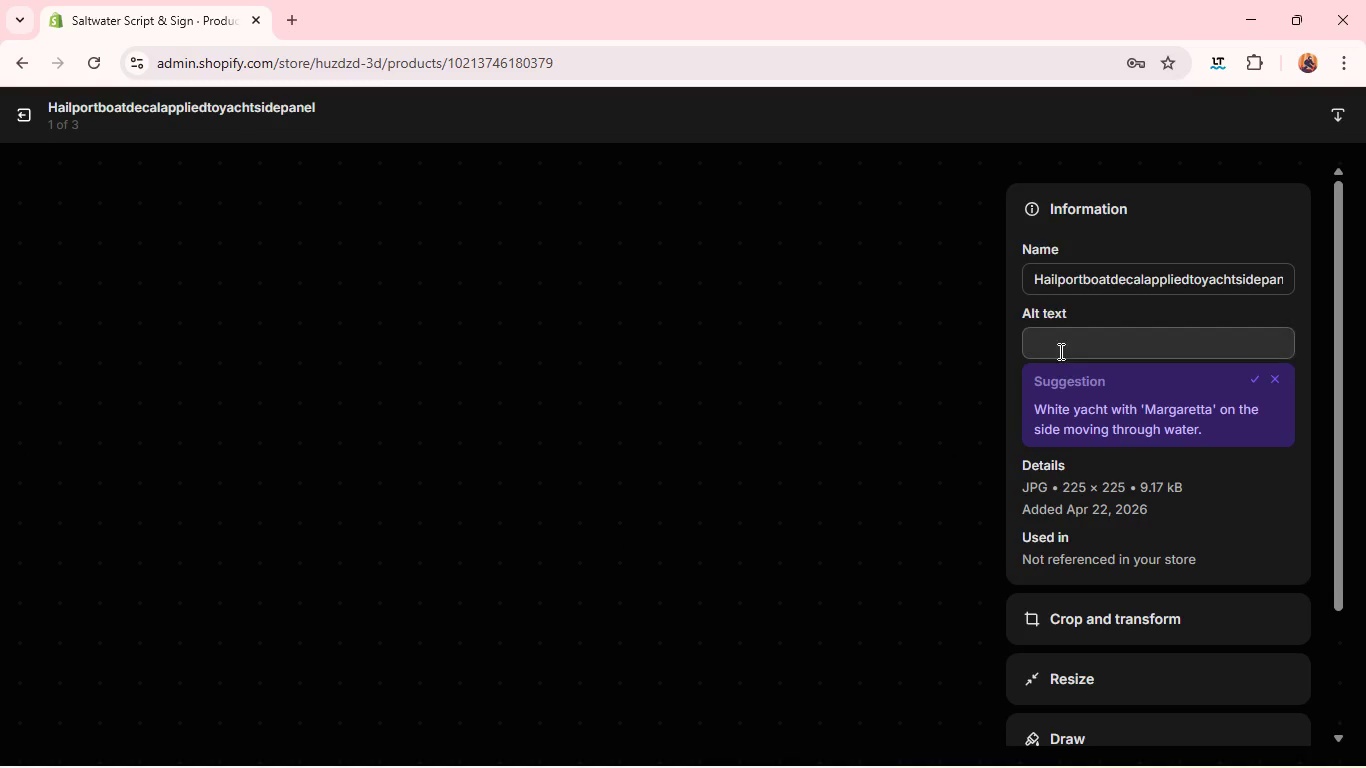 
left_click([1059, 349])
 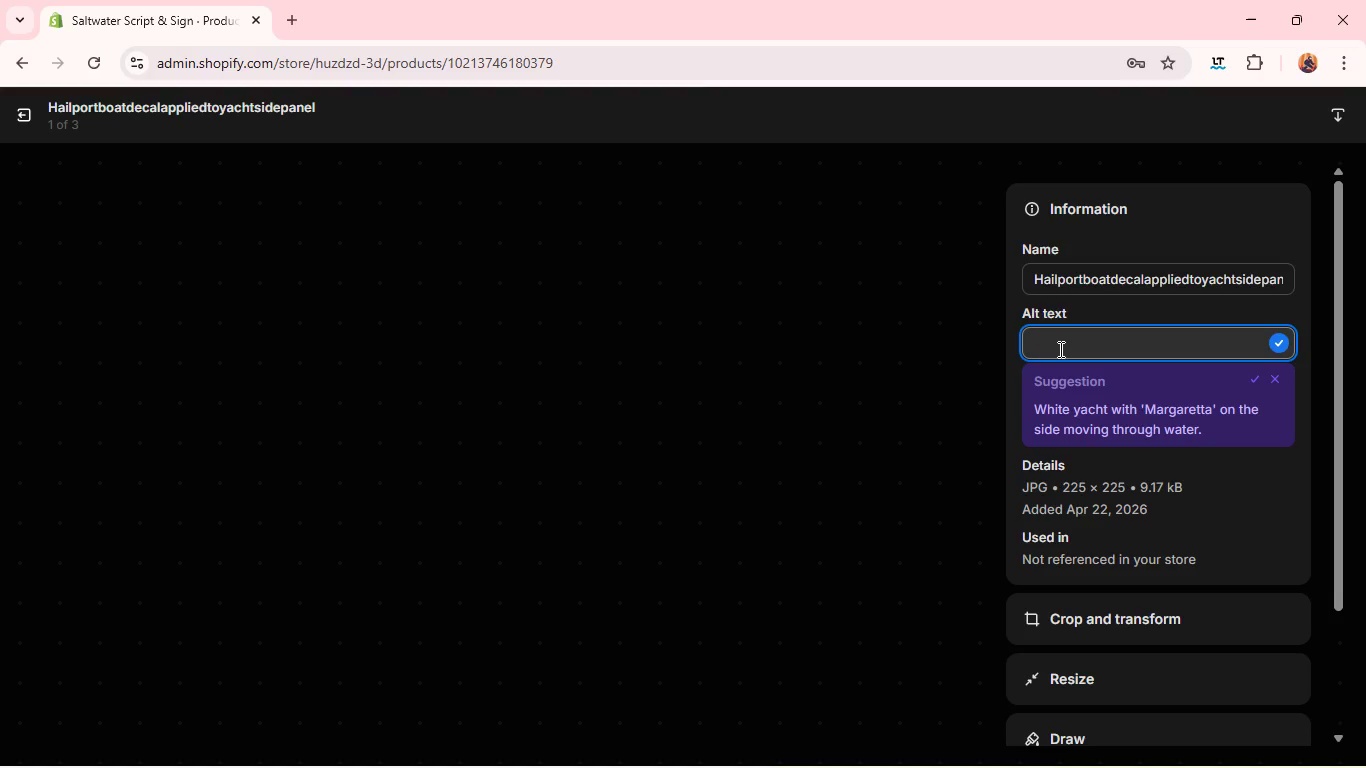 
type(Hail port boat decal applied to yatcht)
key(Backspace)
key(Backspace)
key(Backspace)
key(Backspace)
type(cht side panel)
 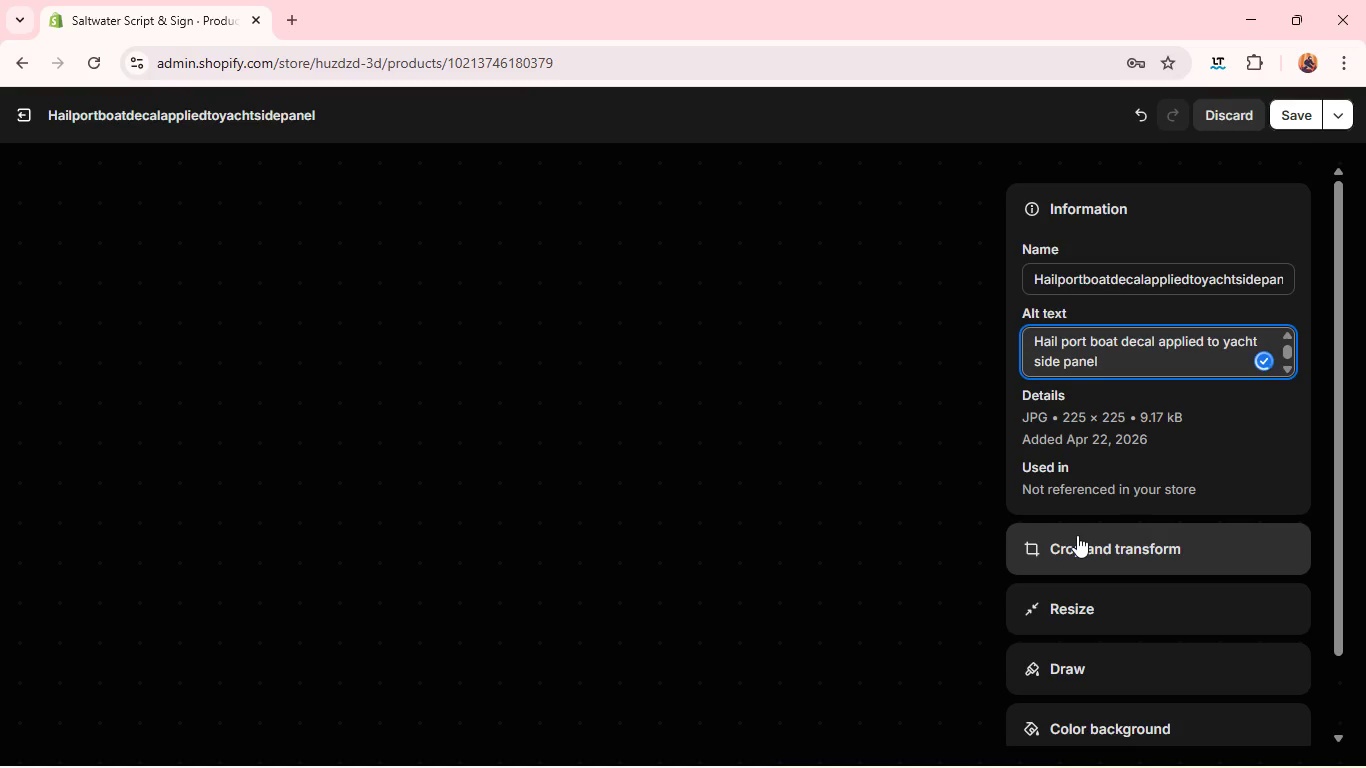 
left_click([1077, 535])
 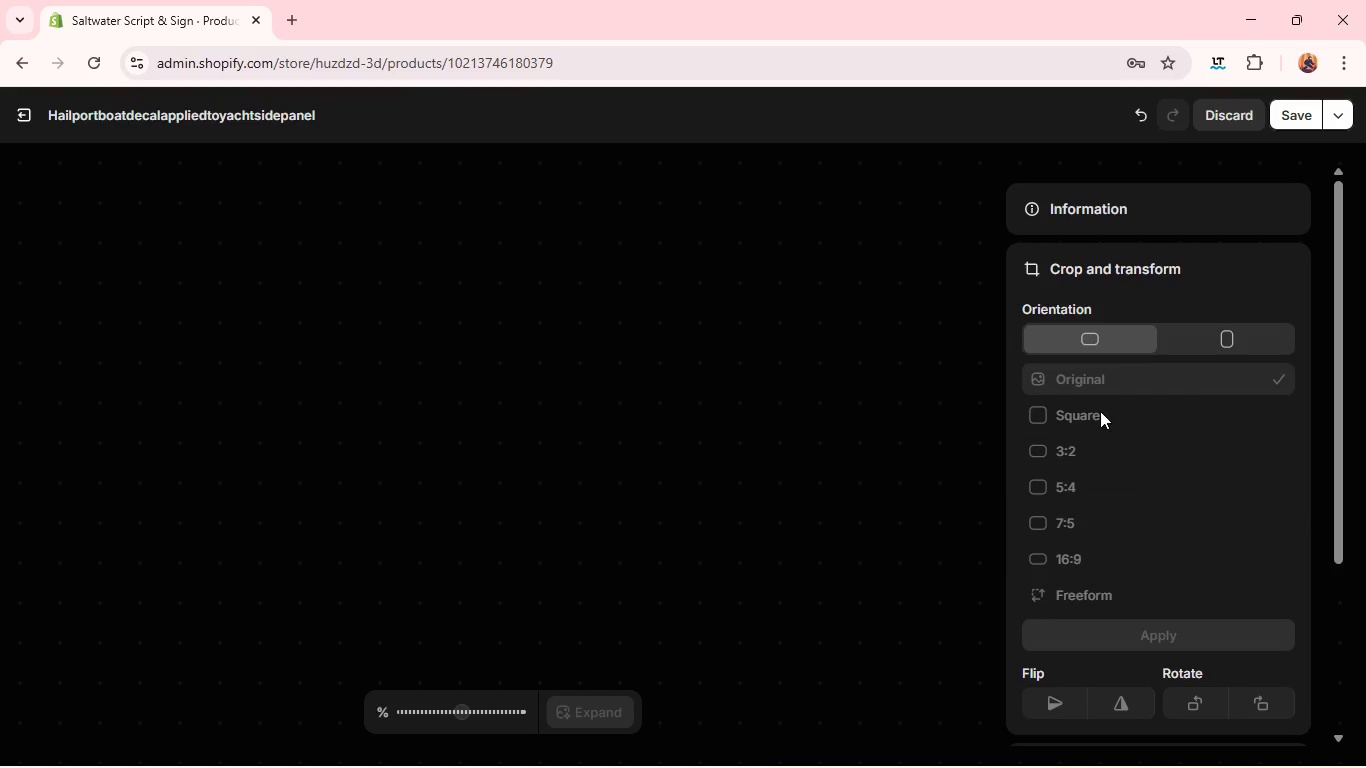 
left_click([1084, 461])
 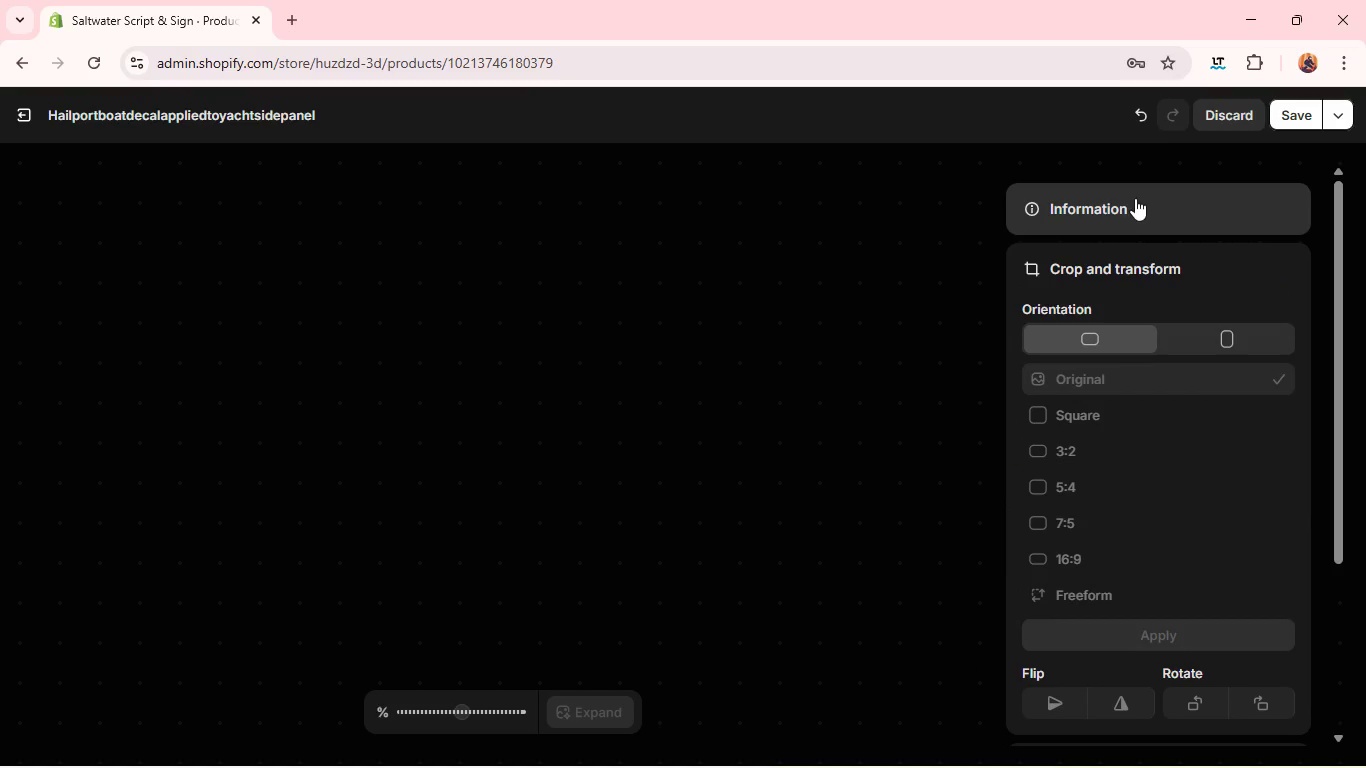 
left_click([1122, 216])
 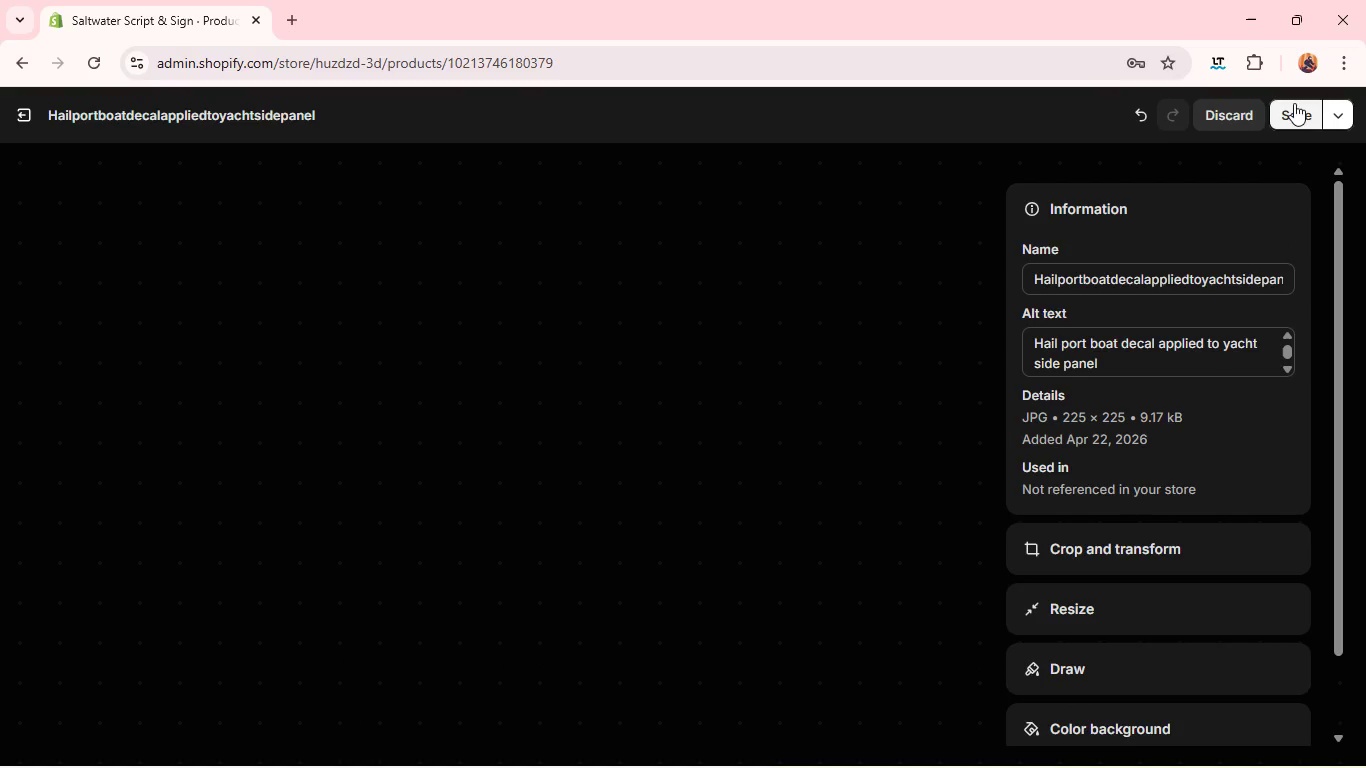 
left_click([1292, 107])
 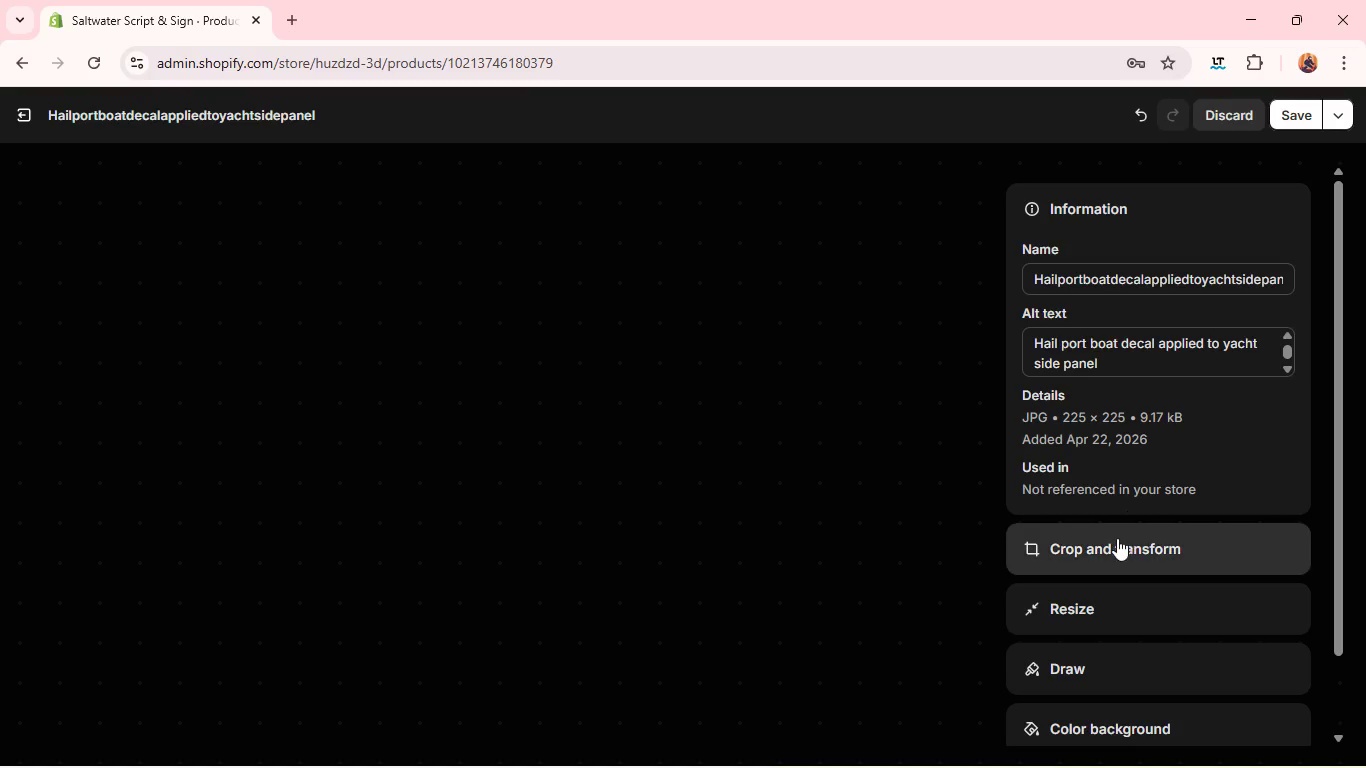 
left_click([1117, 538])
 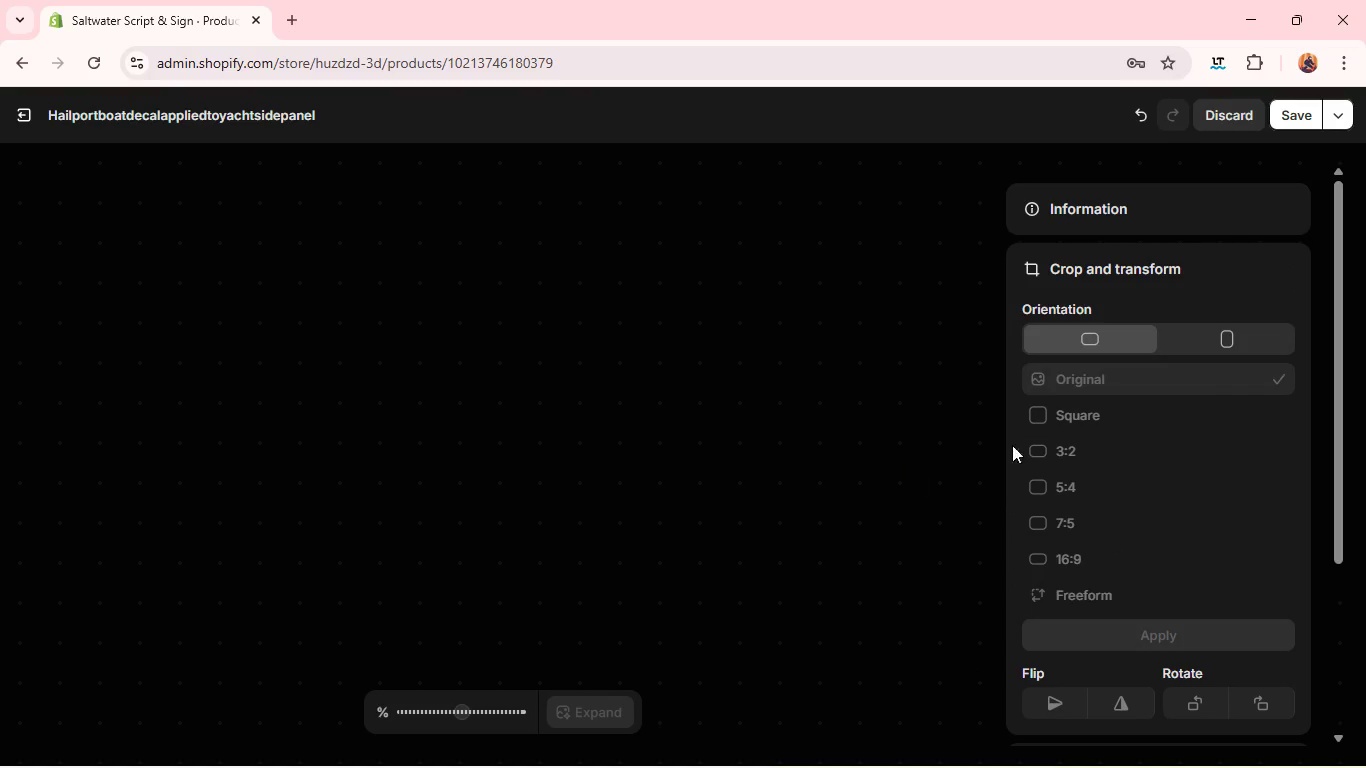 
left_click([1065, 444])
 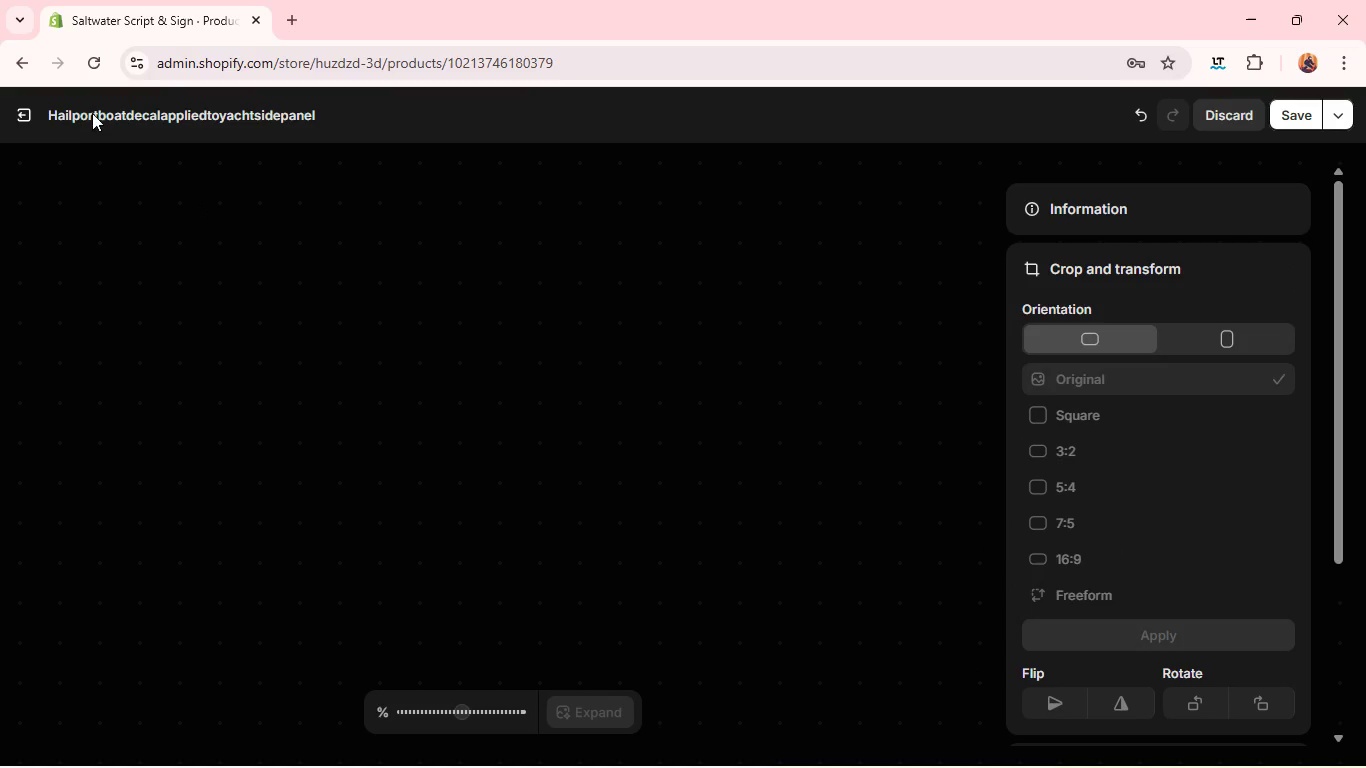 
left_click([28, 121])
 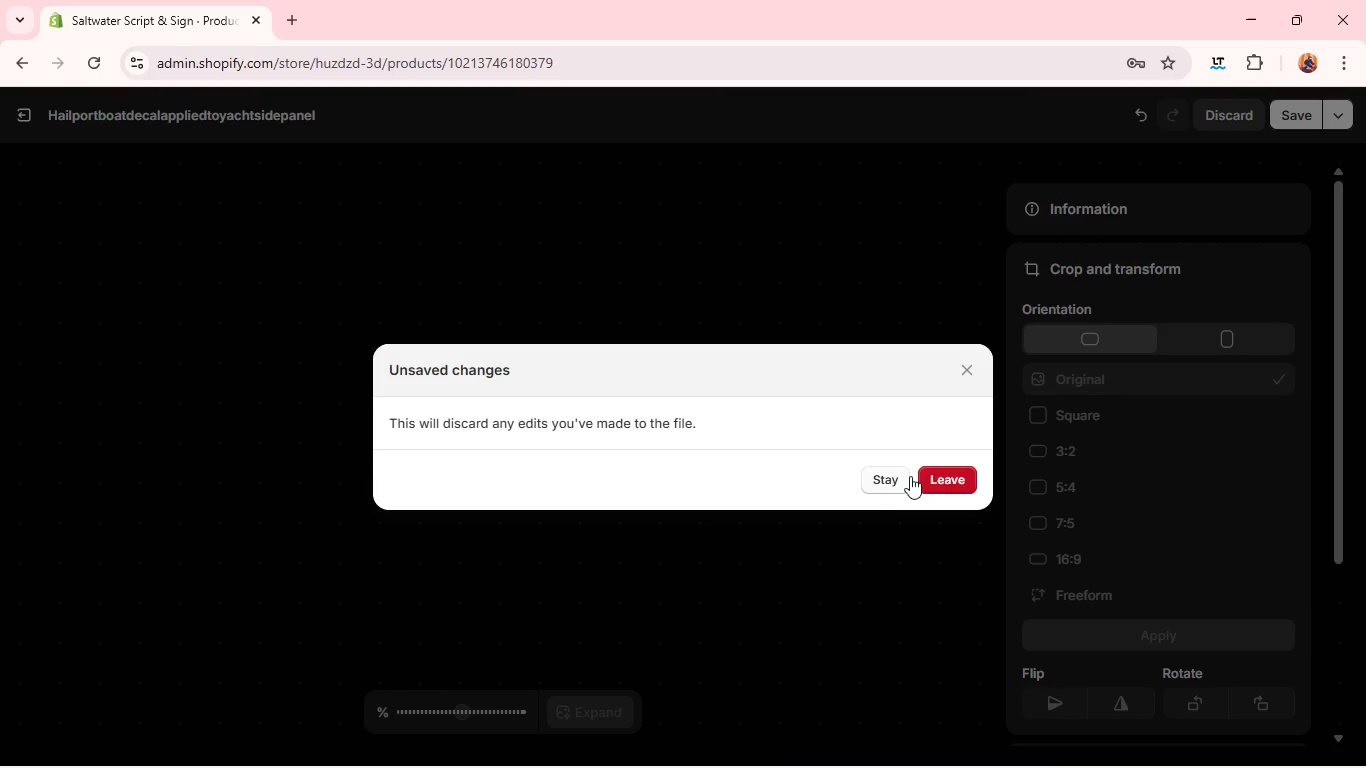 
left_click([939, 479])
 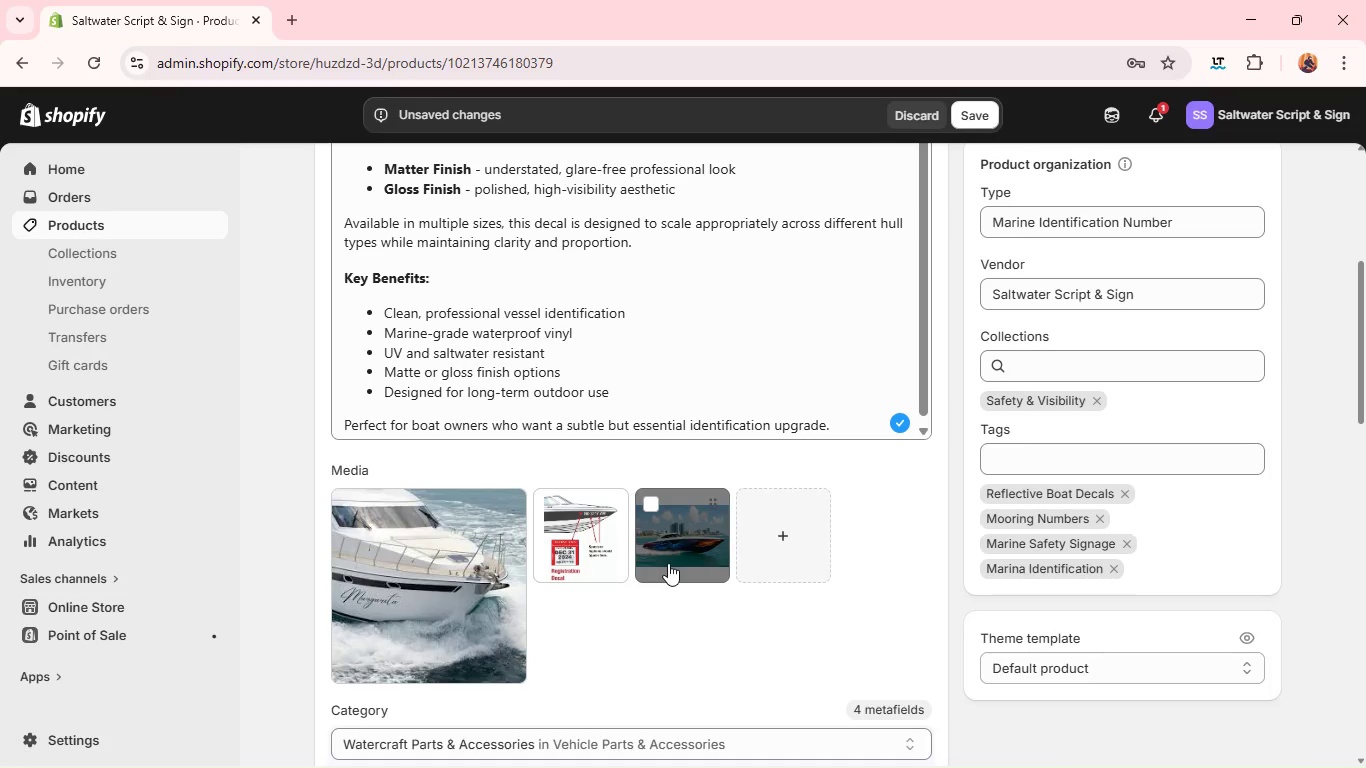 
double_click([668, 563])
 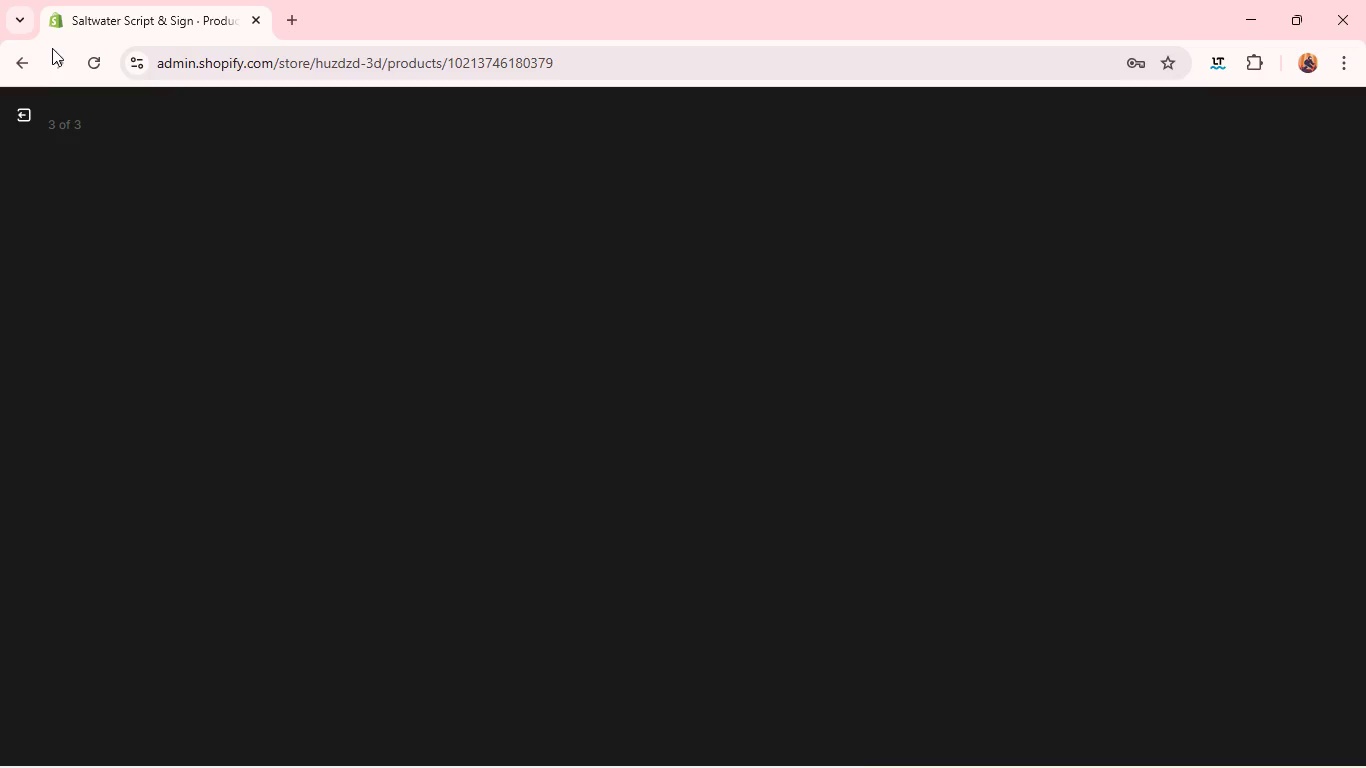 
left_click([31, 112])
 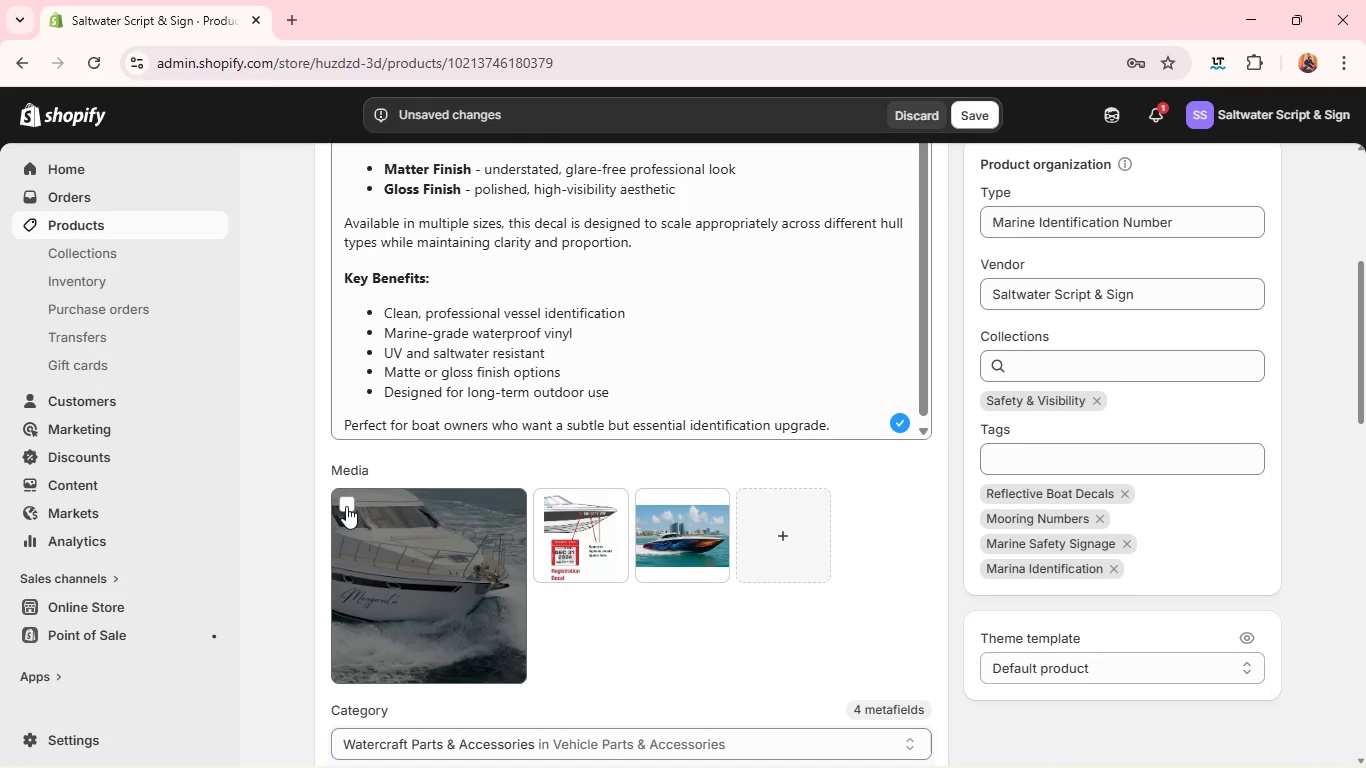 
wait(5.47)
 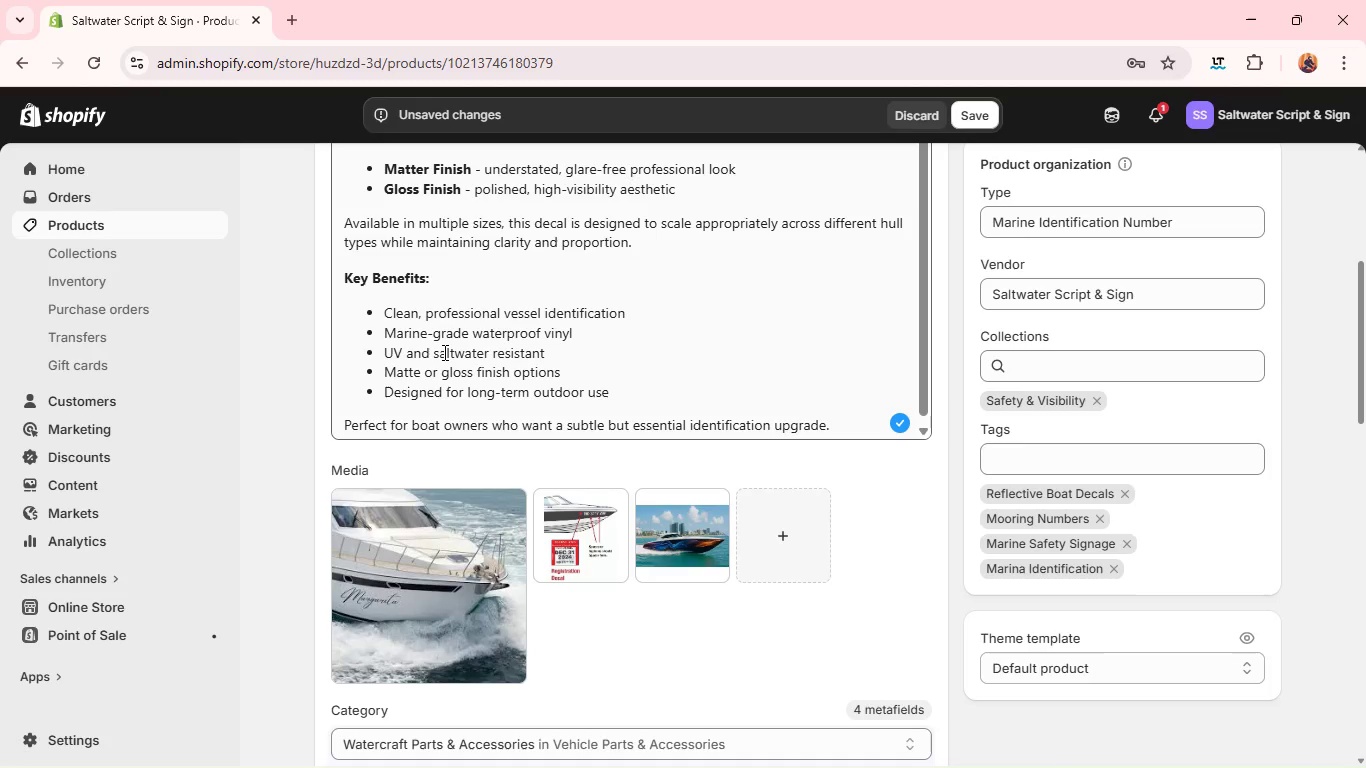 
left_click([550, 502])
 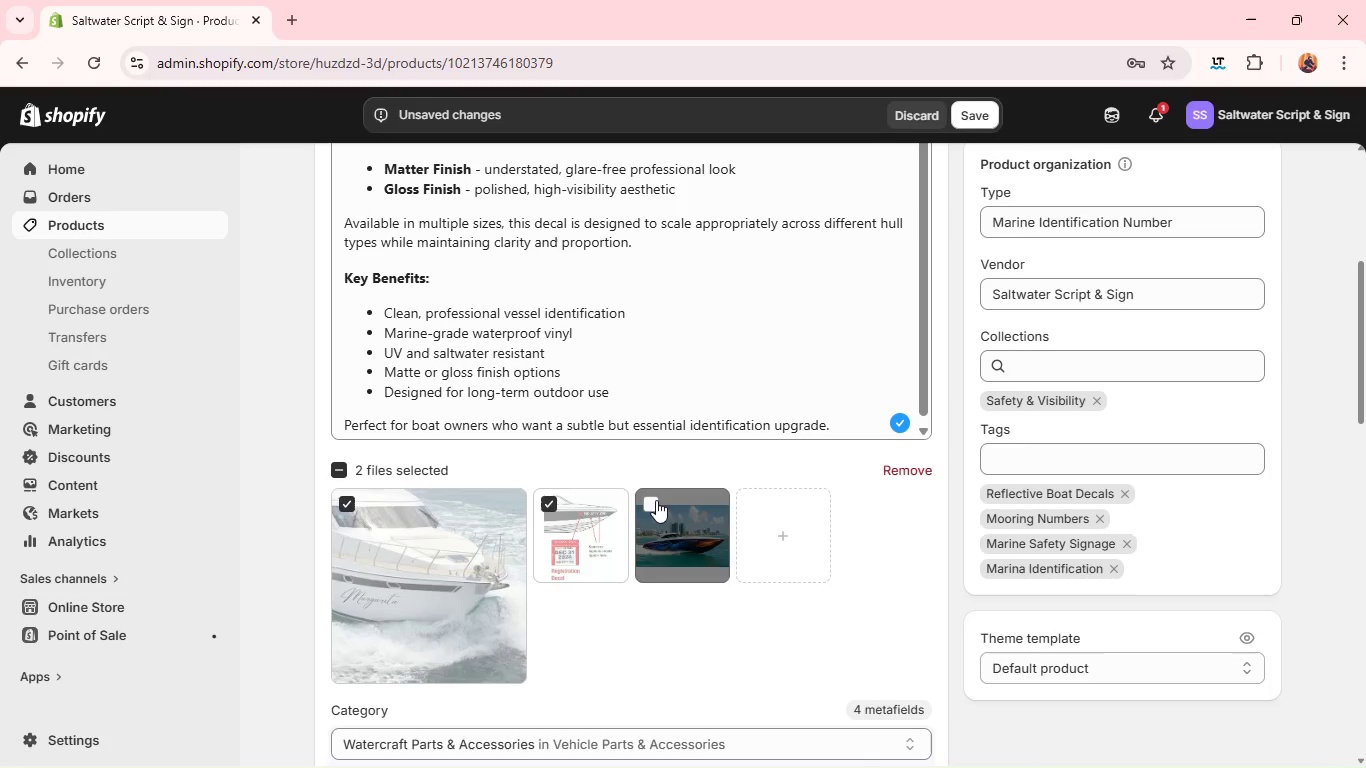 
left_click([646, 500])
 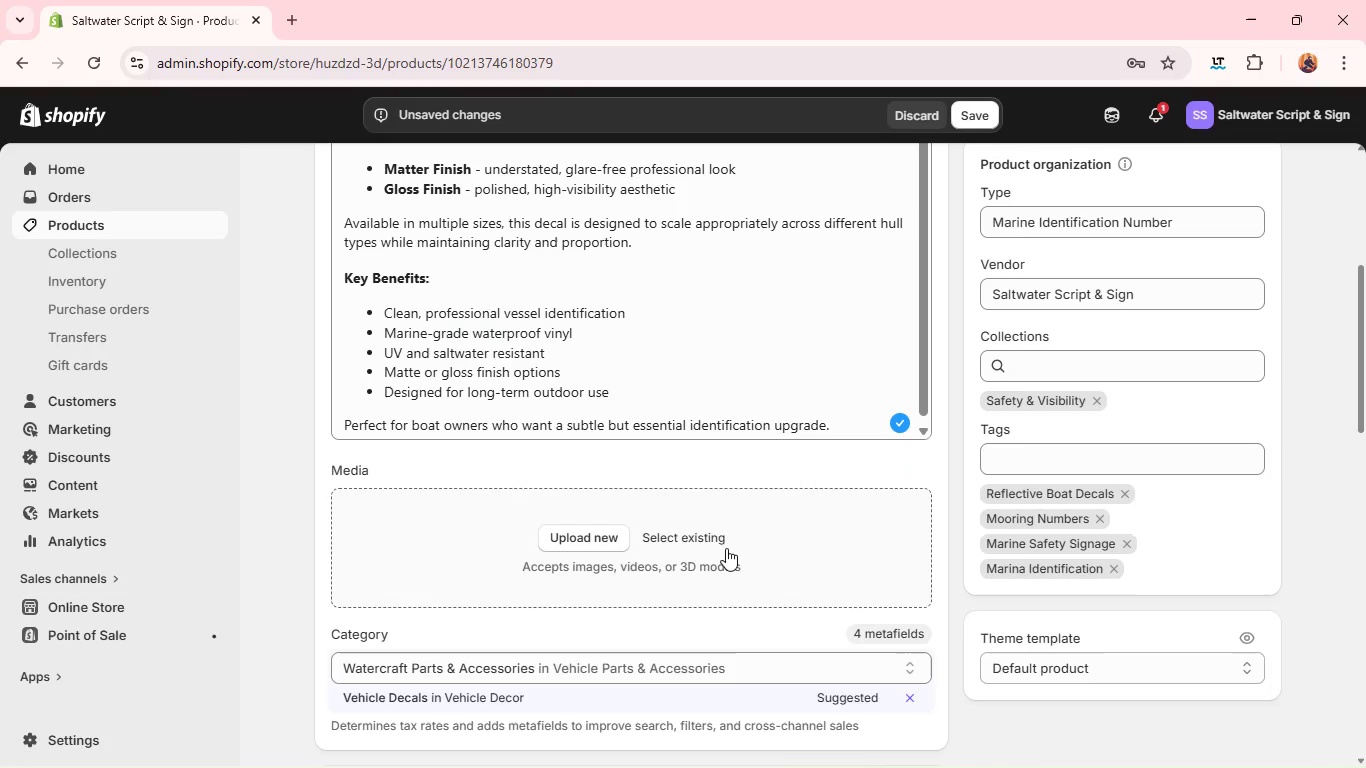 
left_click([606, 539])
 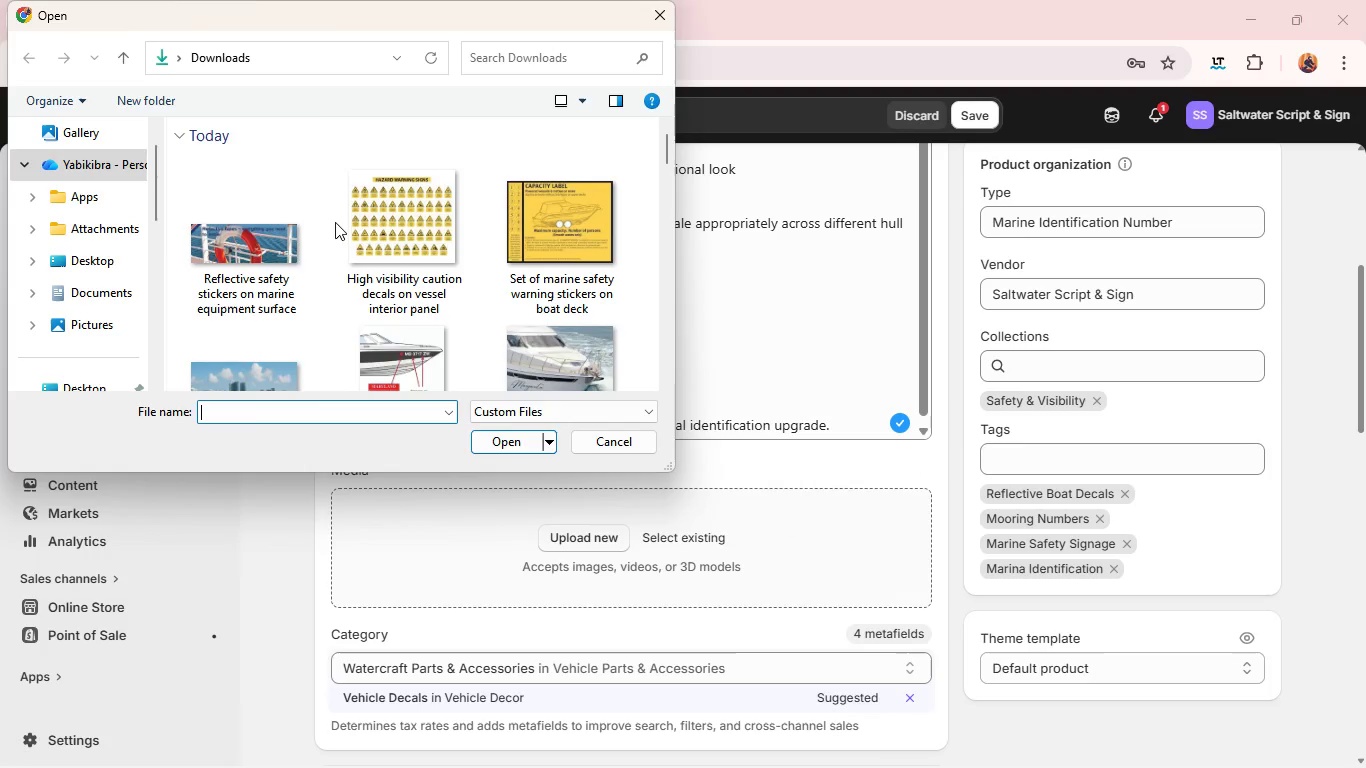 
left_click([245, 352])
 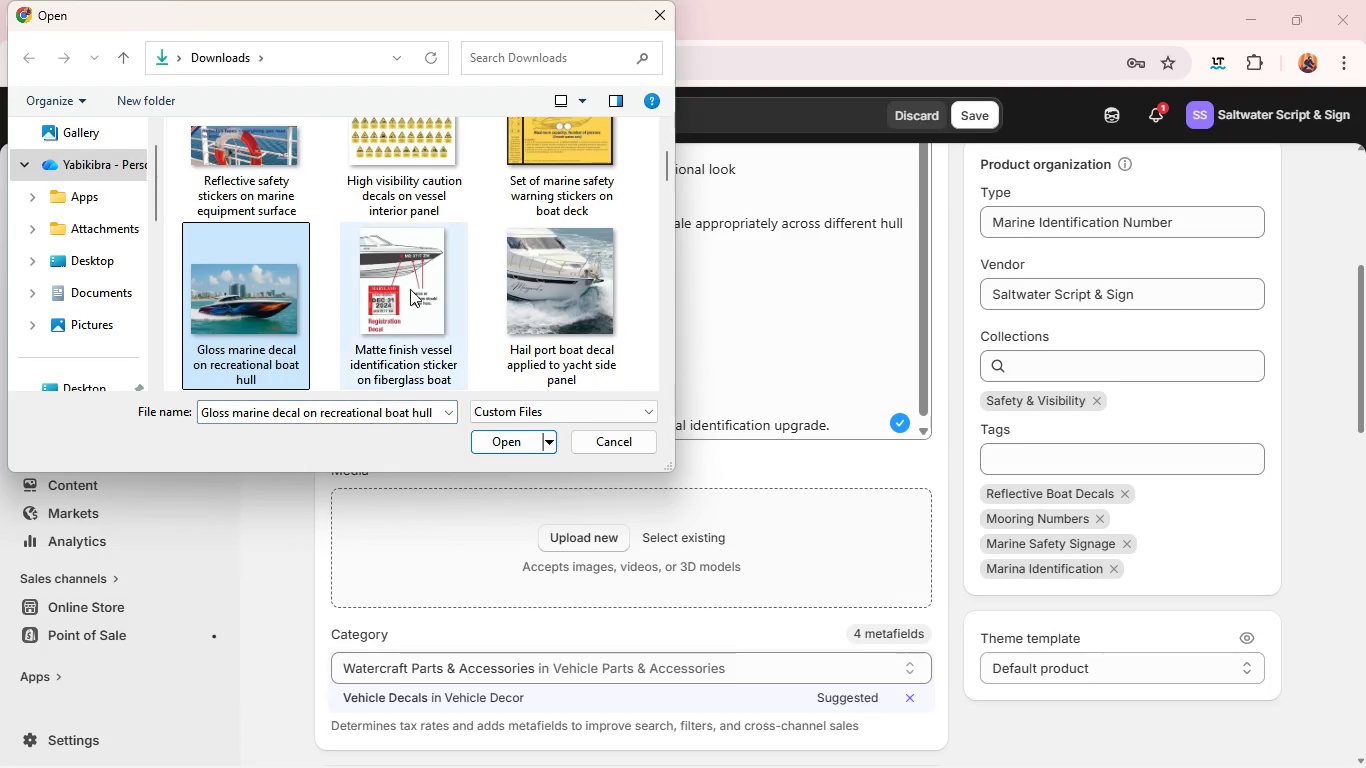 
hold_key(key=ControlLeft, duration=1.06)
left_click([412, 288])
 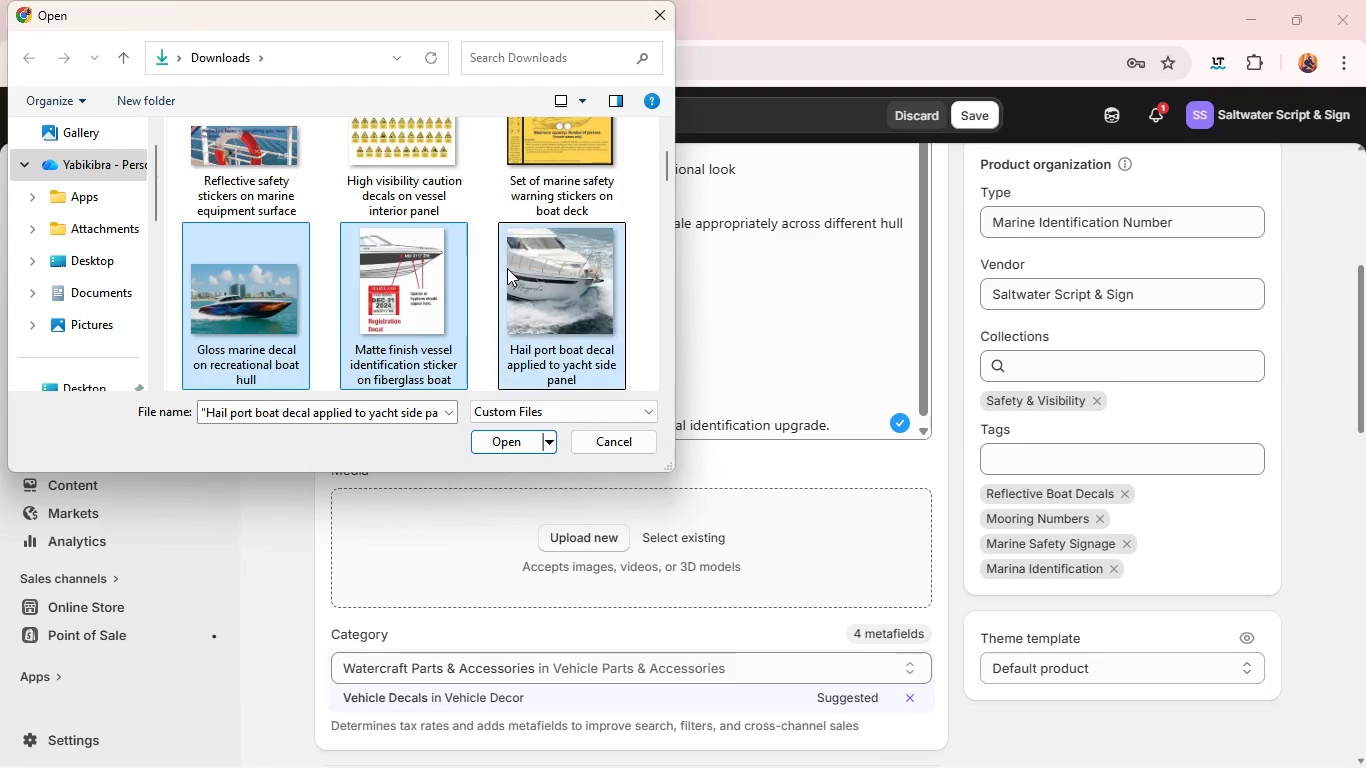 
left_click([507, 268])
 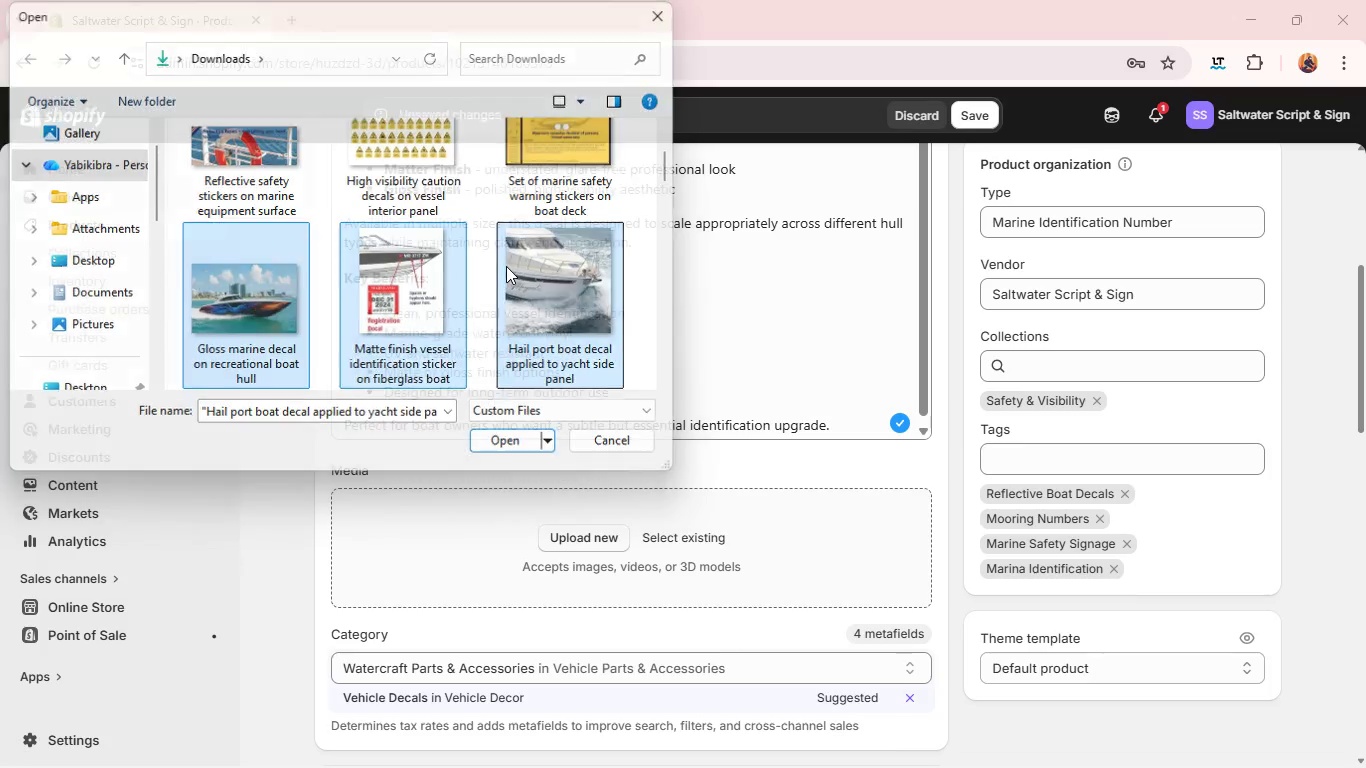 
key(Enter)
 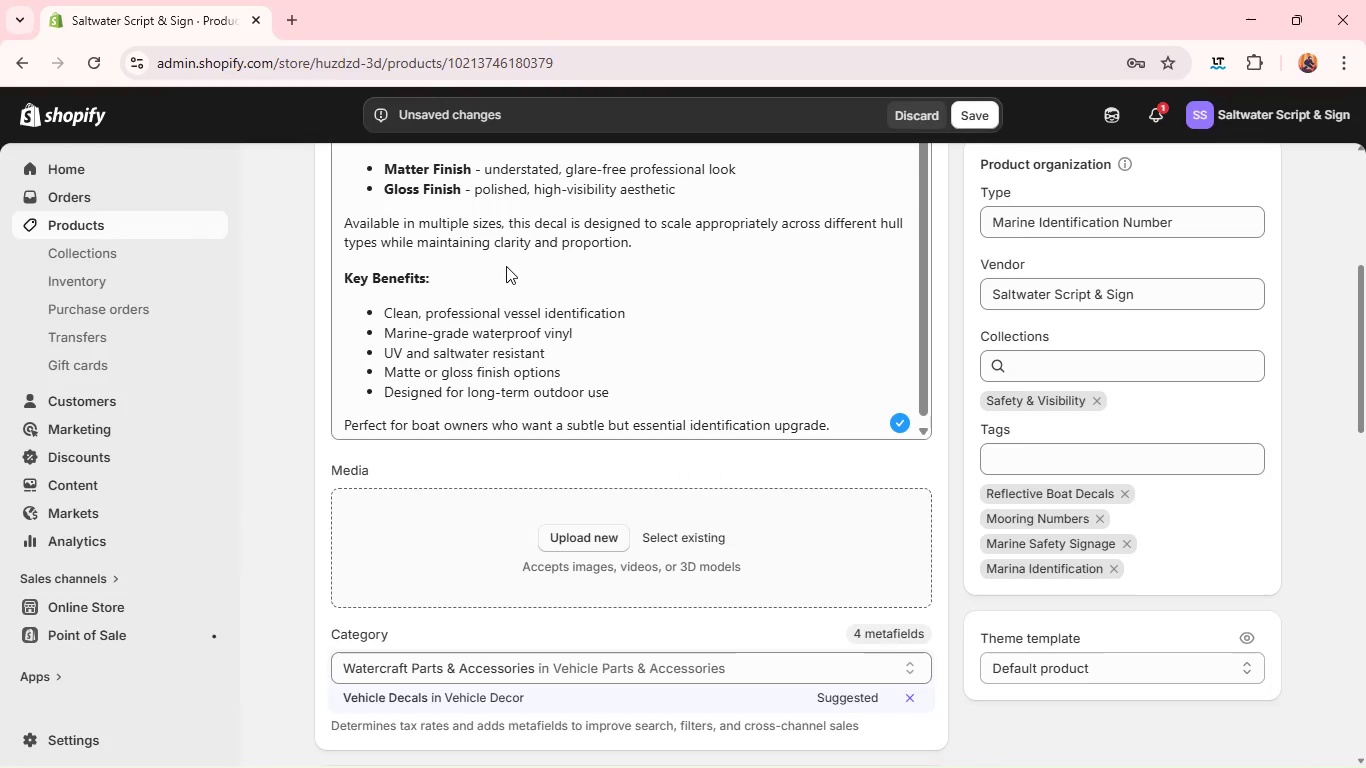 
wait(10.23)
 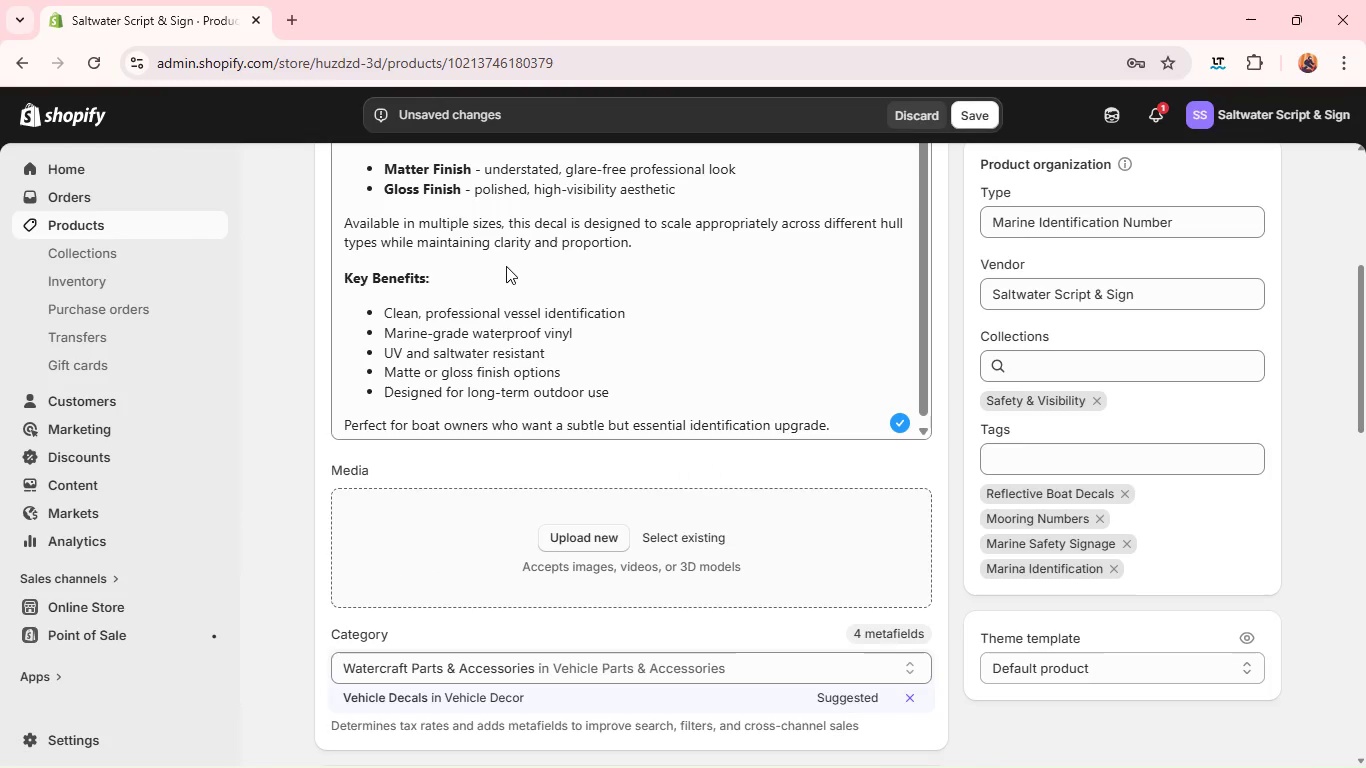 
left_click([981, 112])
 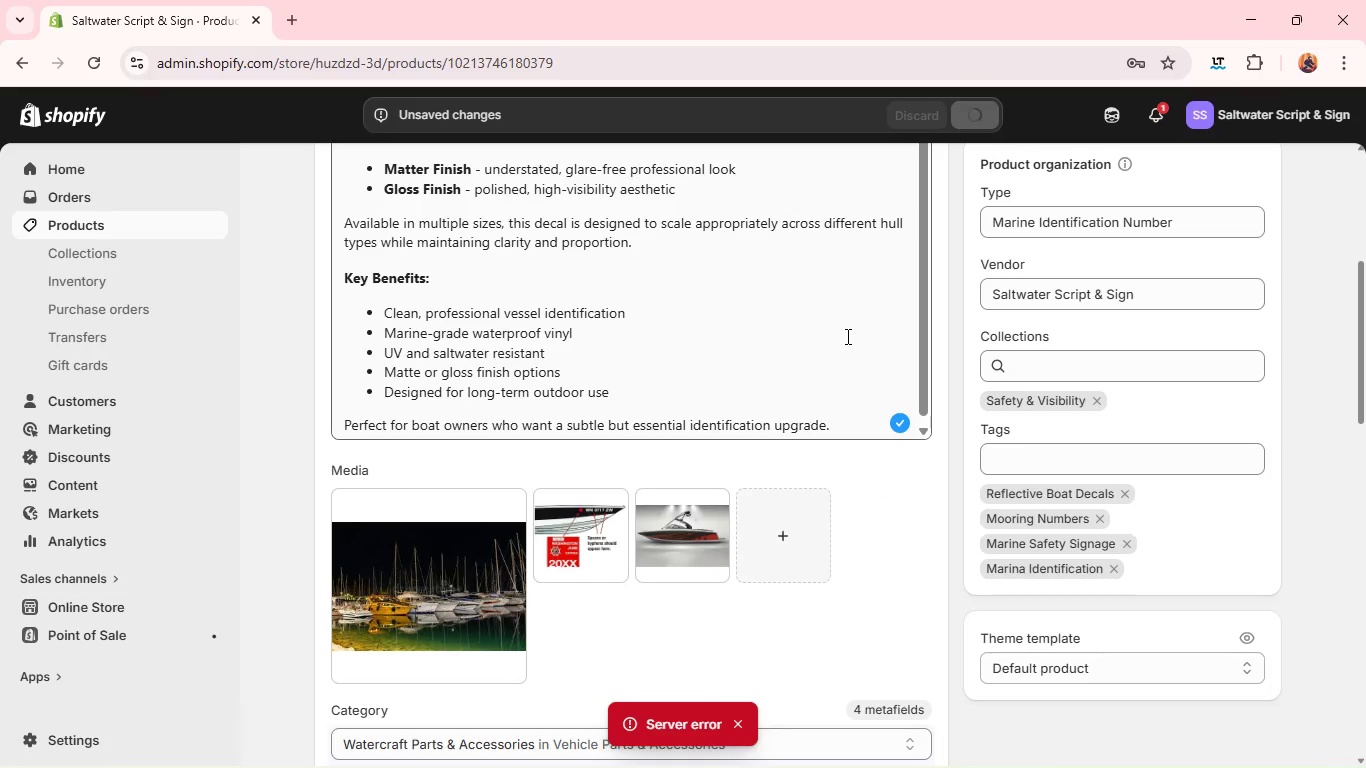 
wait(7.03)
 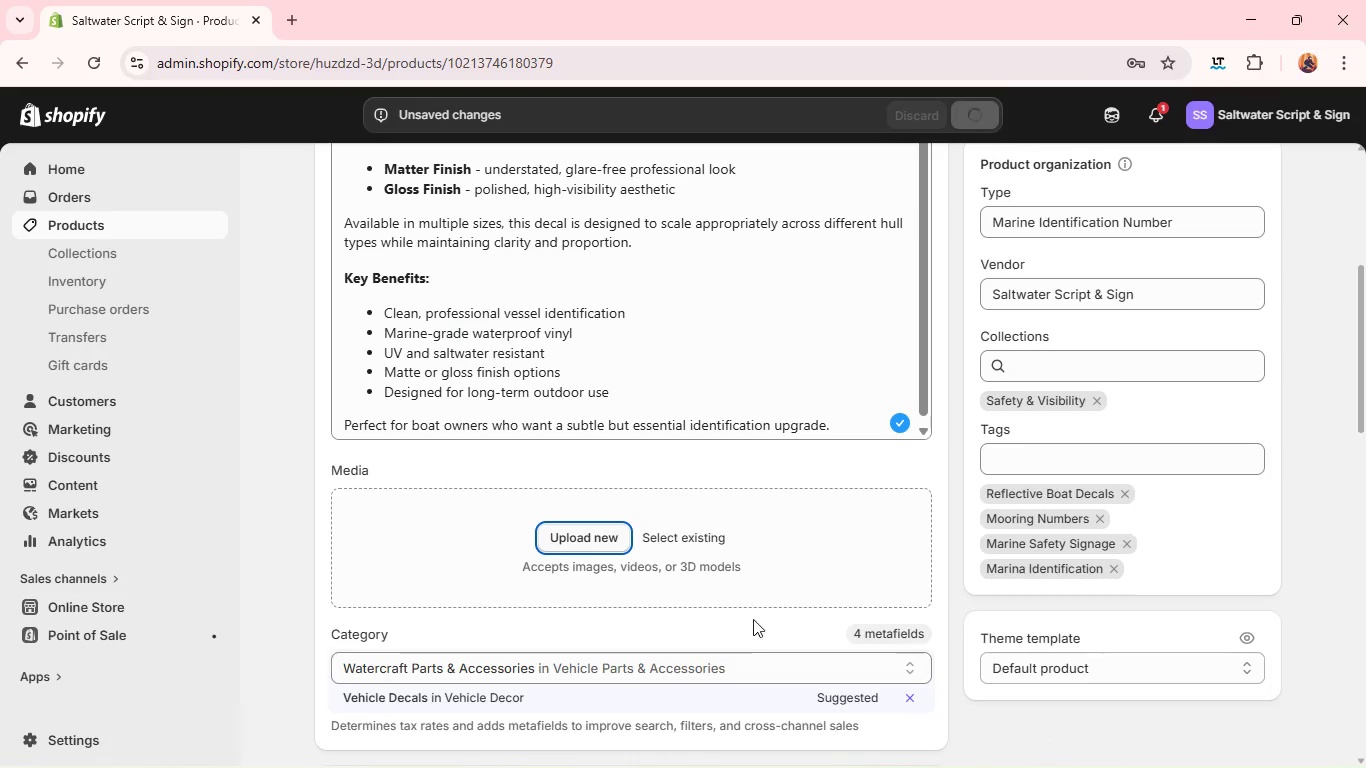 
scroll: coordinate [674, 382], scroll_direction: up, amount: 16.0
 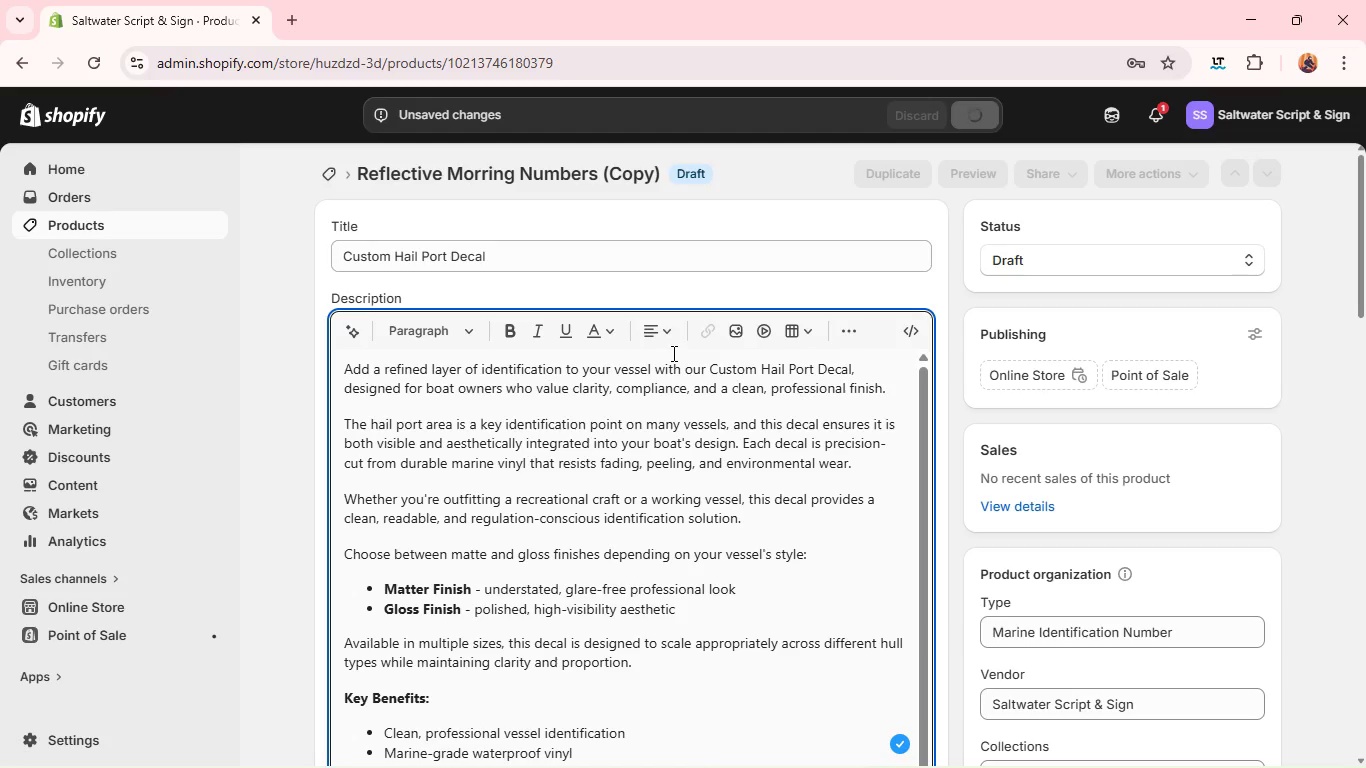 
key(Alt+AltLeft)
 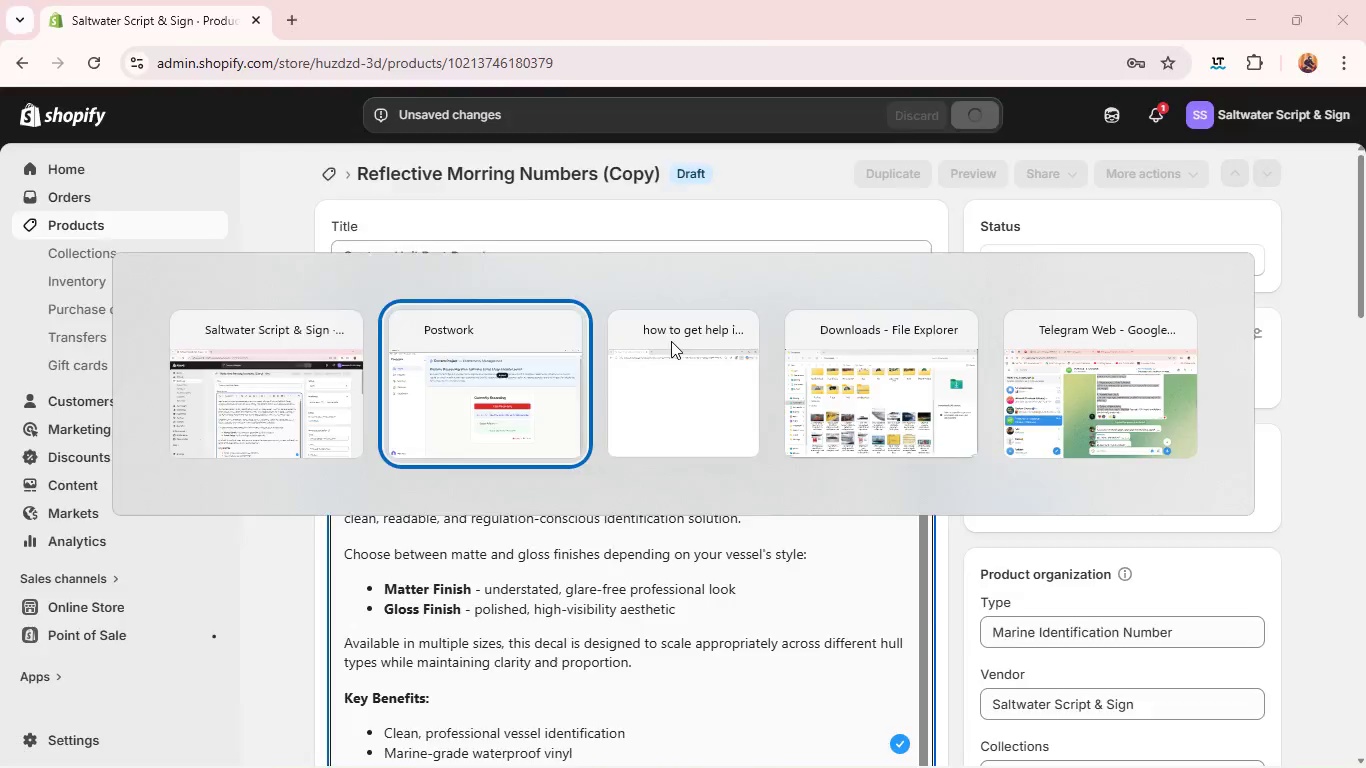 
key(Alt+Tab)